 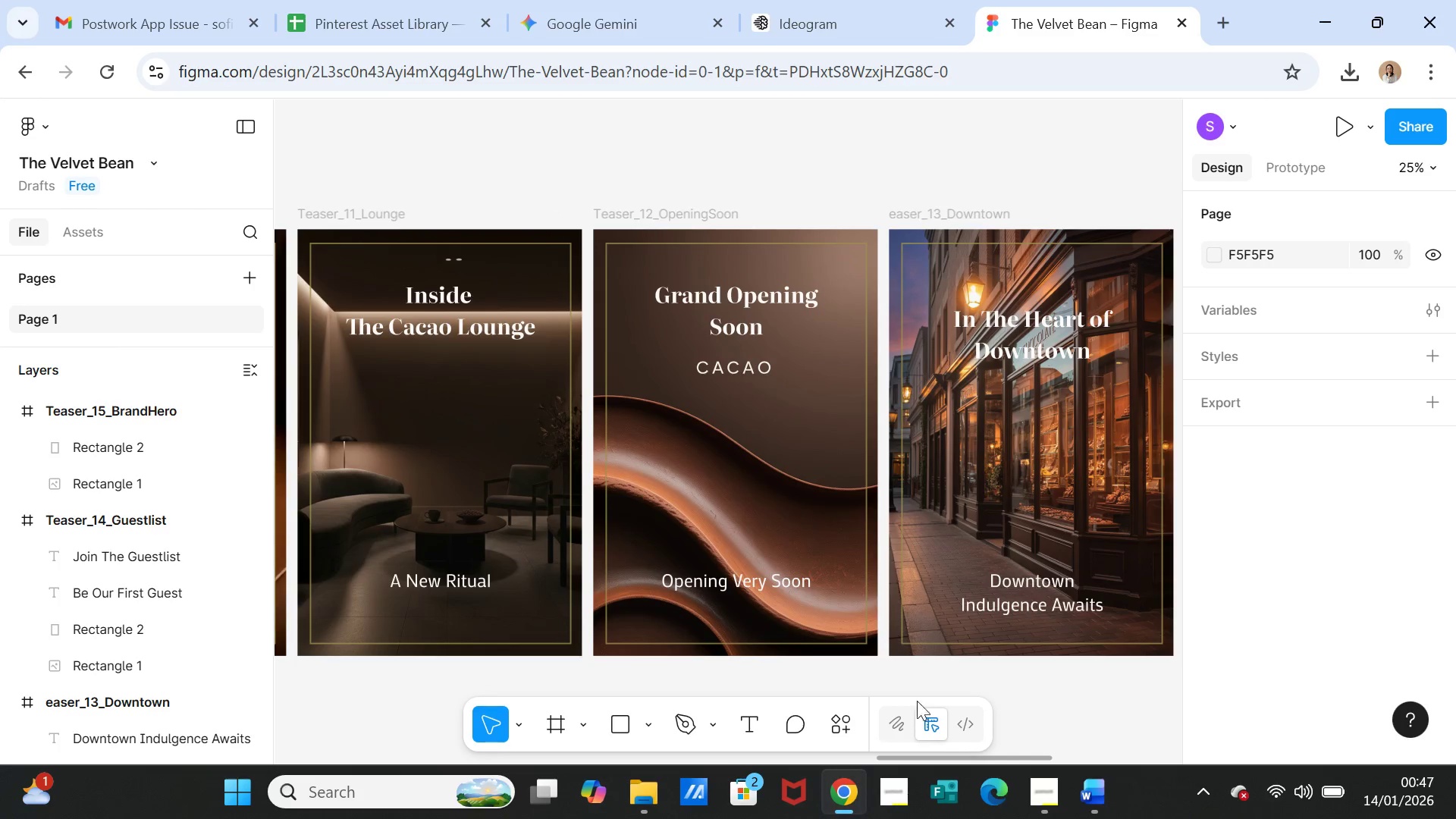 
scroll: coordinate [221, 515], scroll_direction: down, amount: 1.0
 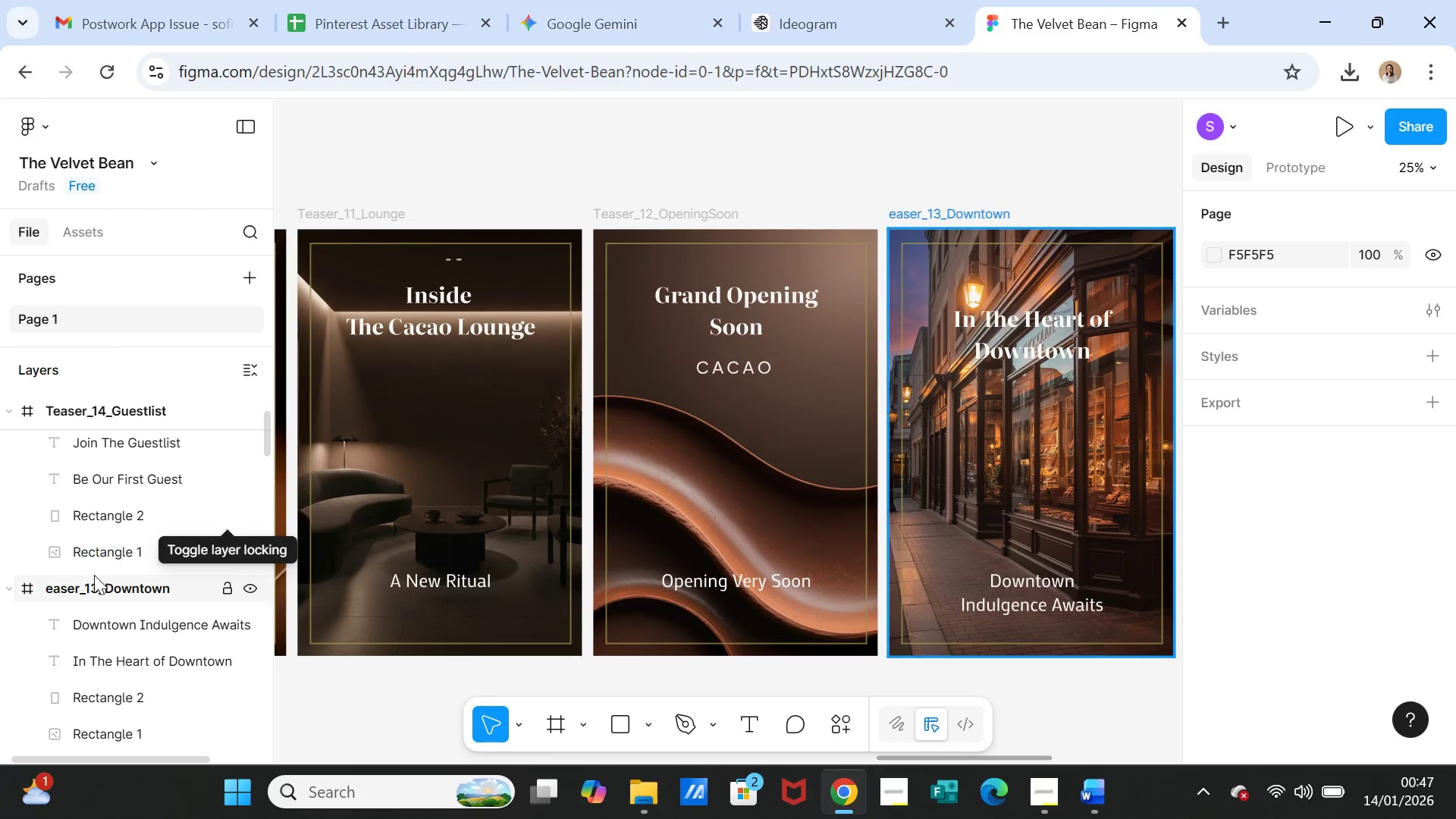 
double_click([91, 592])
 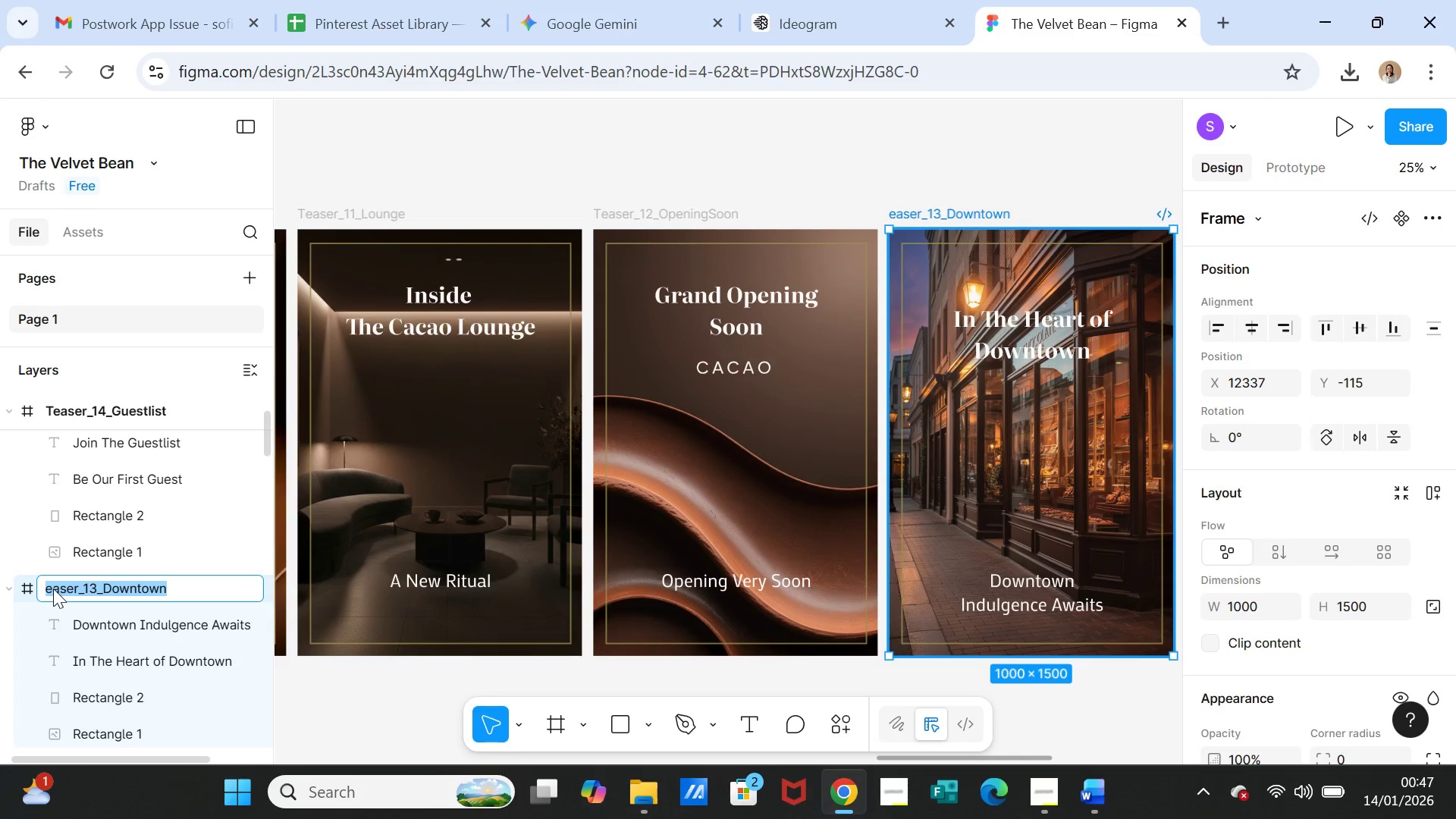 
left_click([49, 588])
 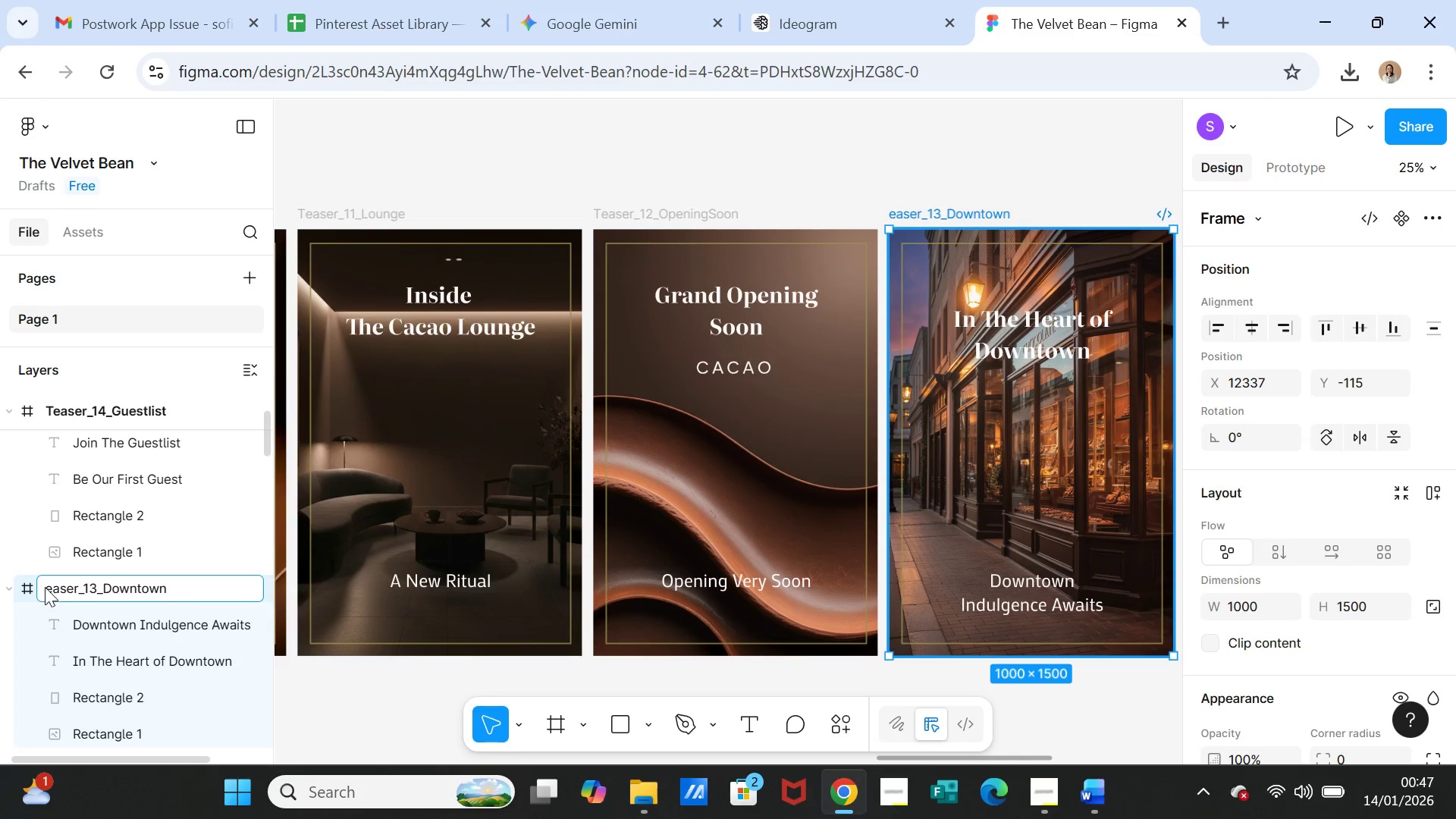 
left_click([45, 587])
 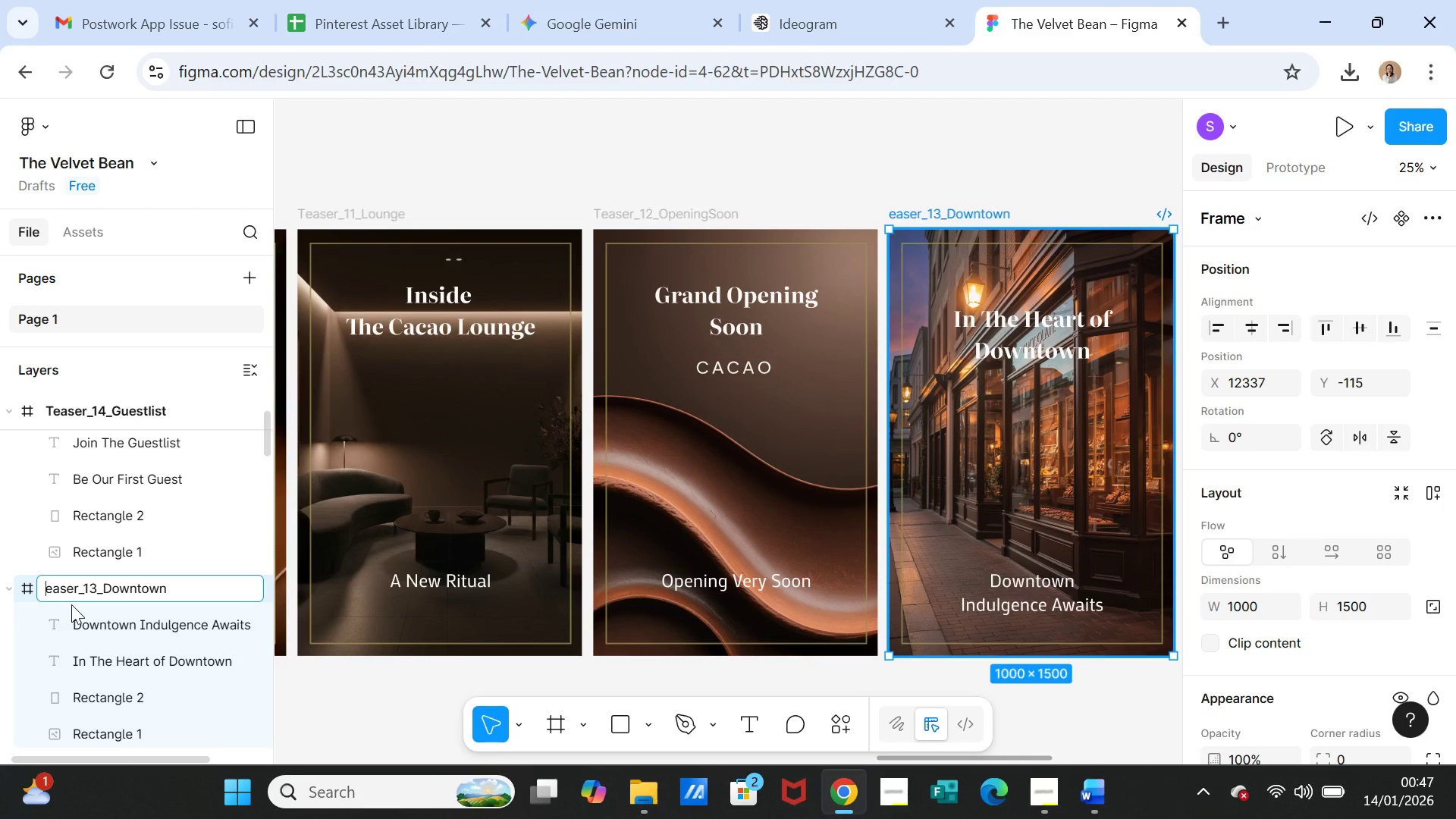 
key(CapsLock)
 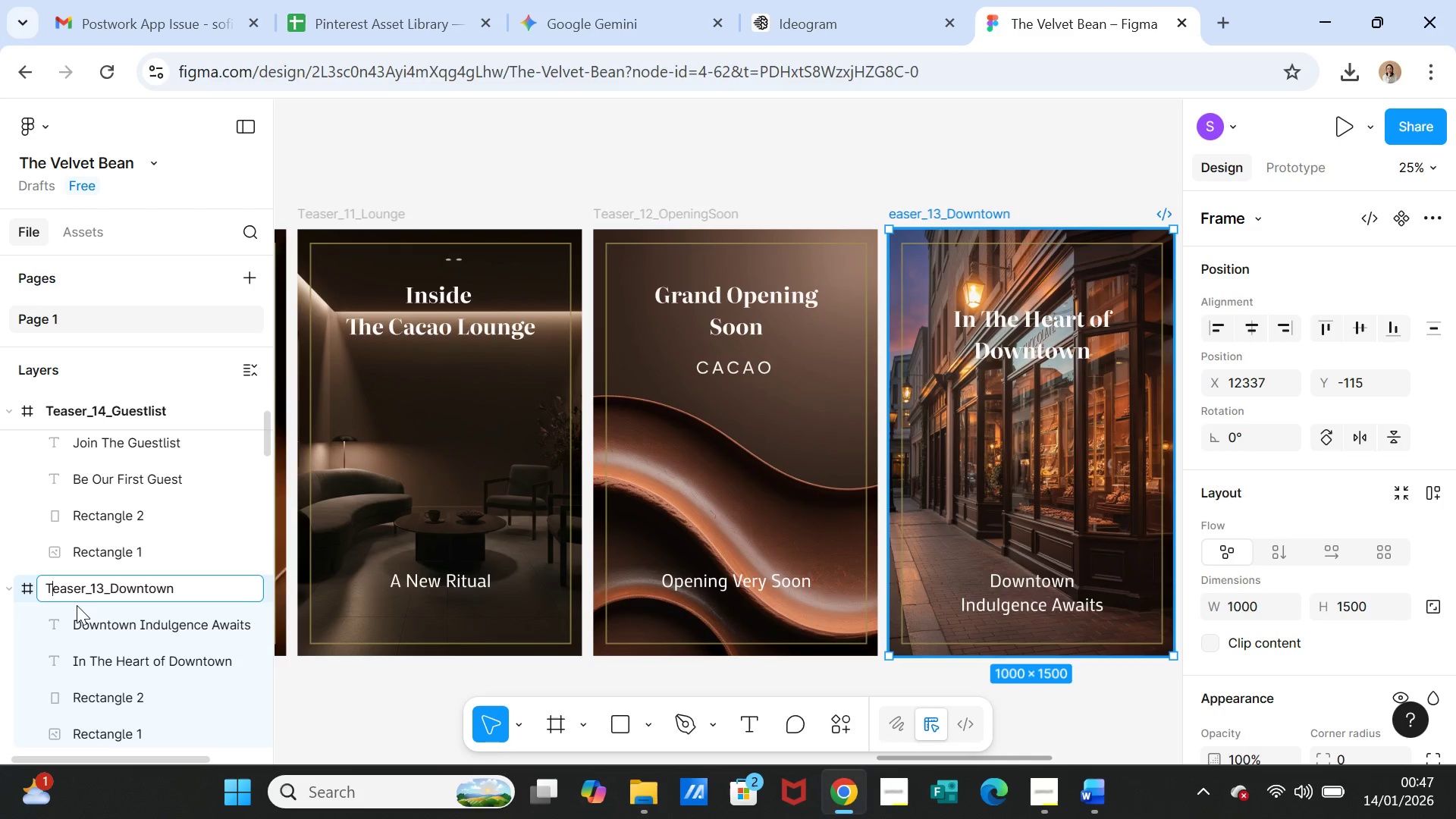 
key(T)
 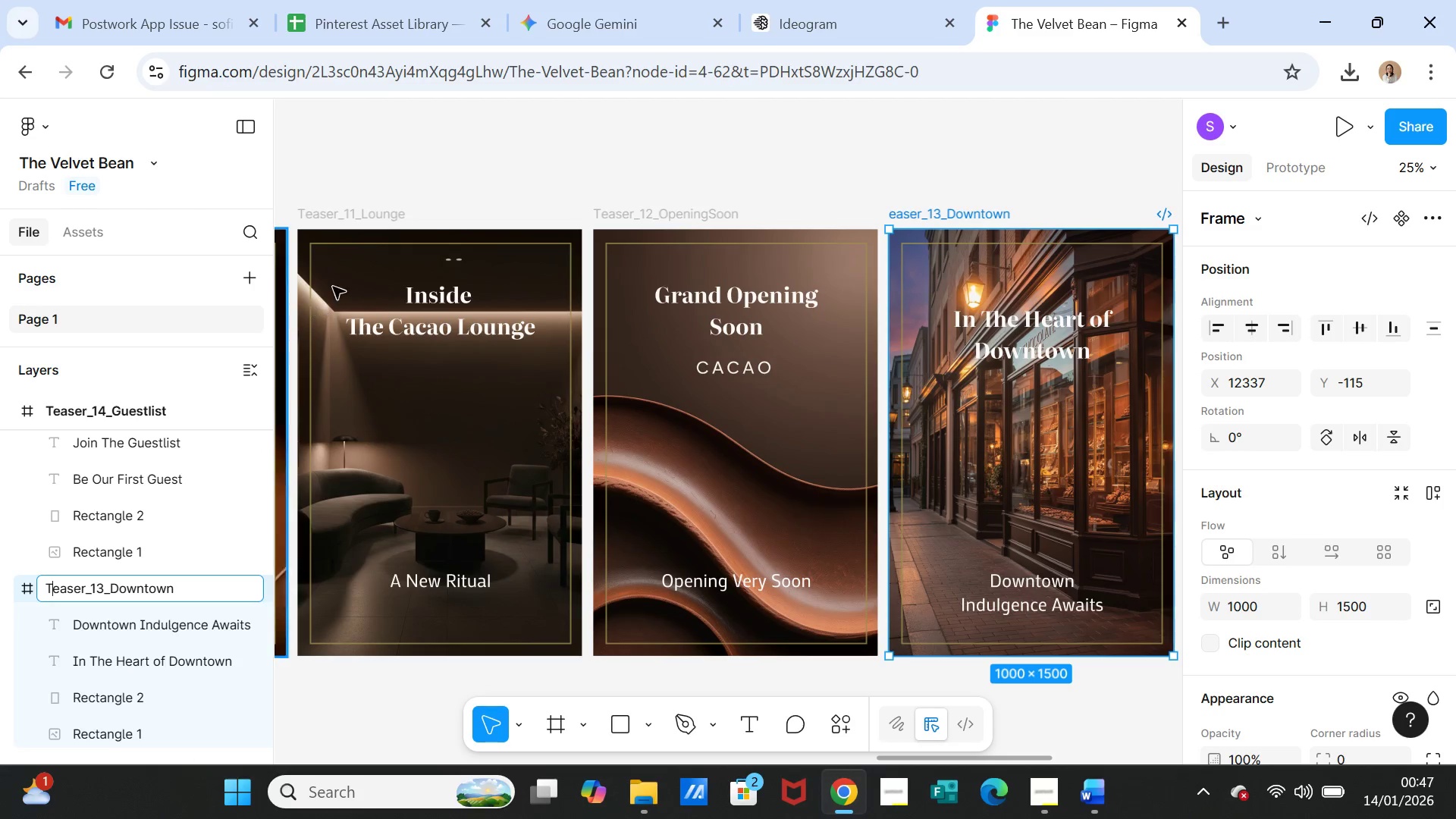 
left_click([410, 171])
 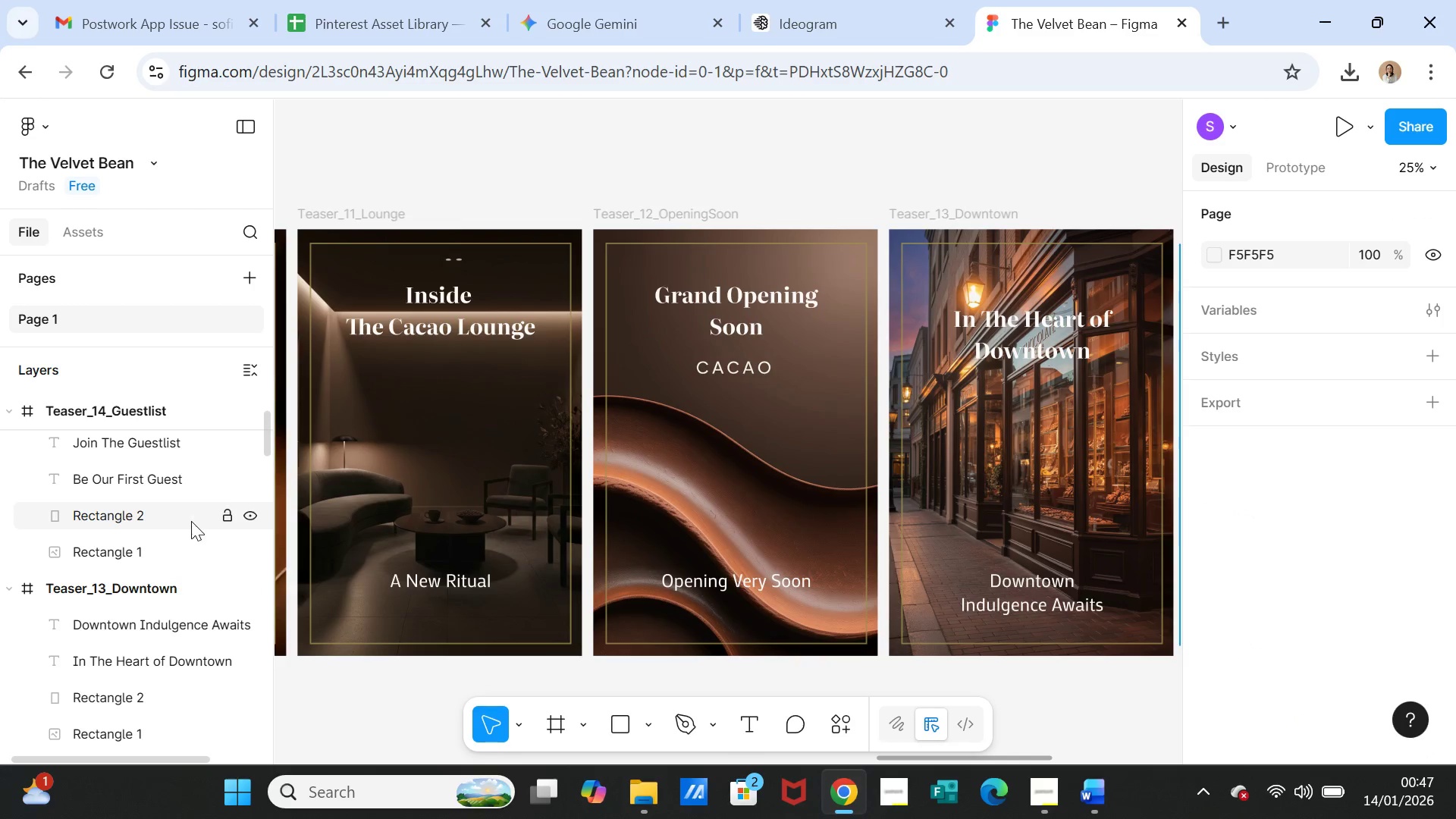 
scroll: coordinate [195, 540], scroll_direction: down, amount: 3.0
 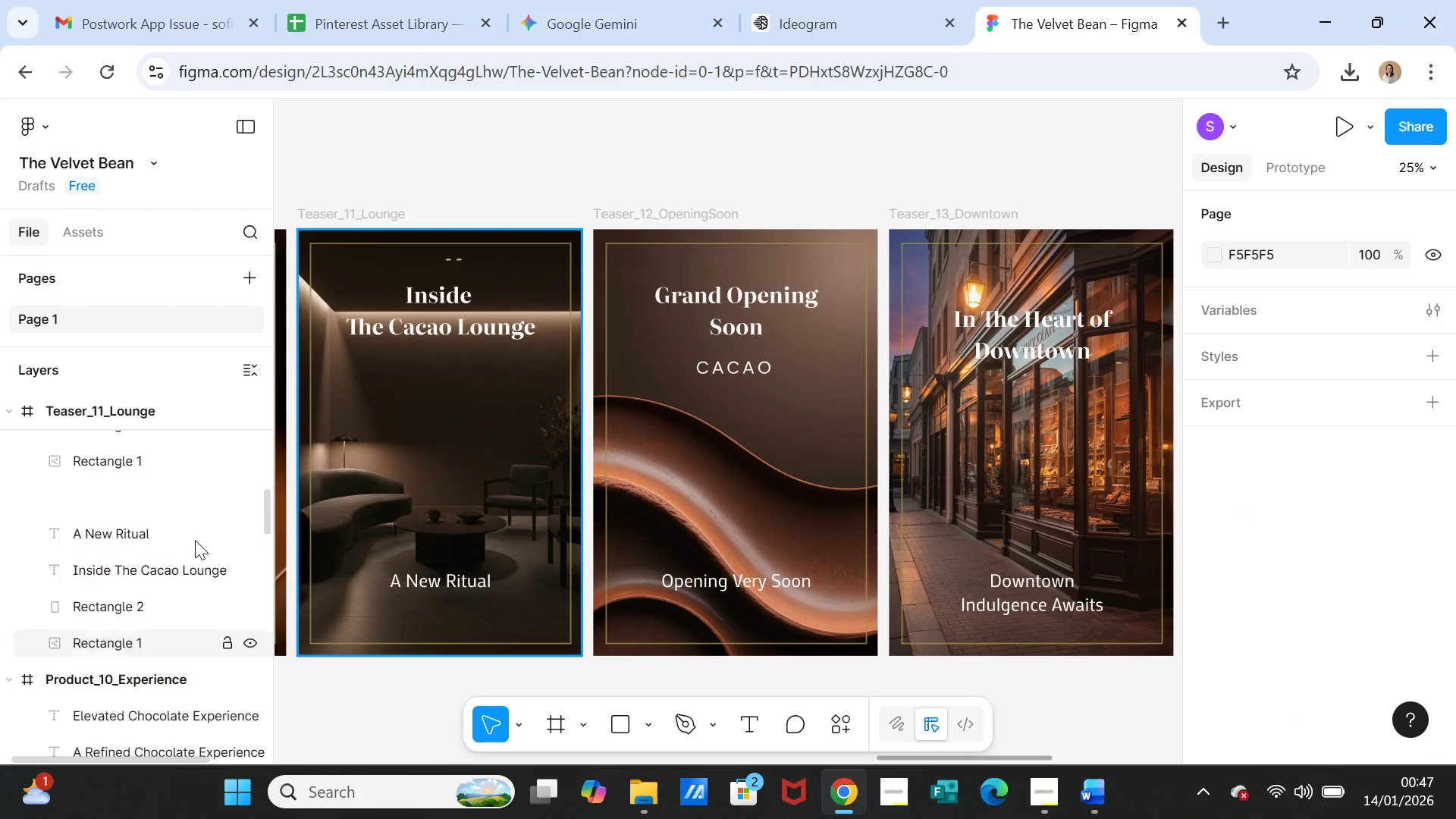 
scroll: coordinate [195, 540], scroll_direction: up, amount: 1.0
 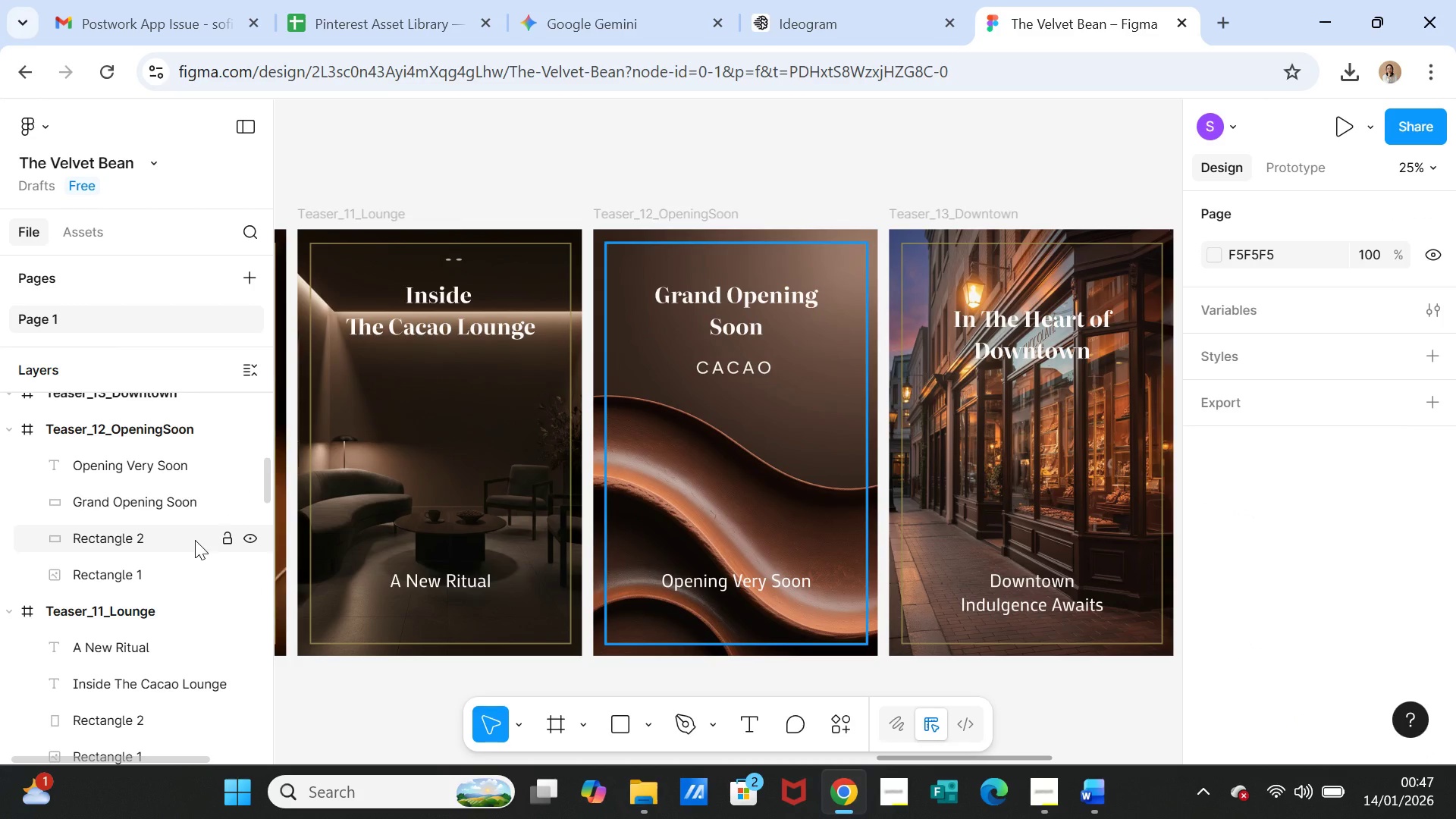 
scroll: coordinate [195, 540], scroll_direction: down, amount: 3.0
 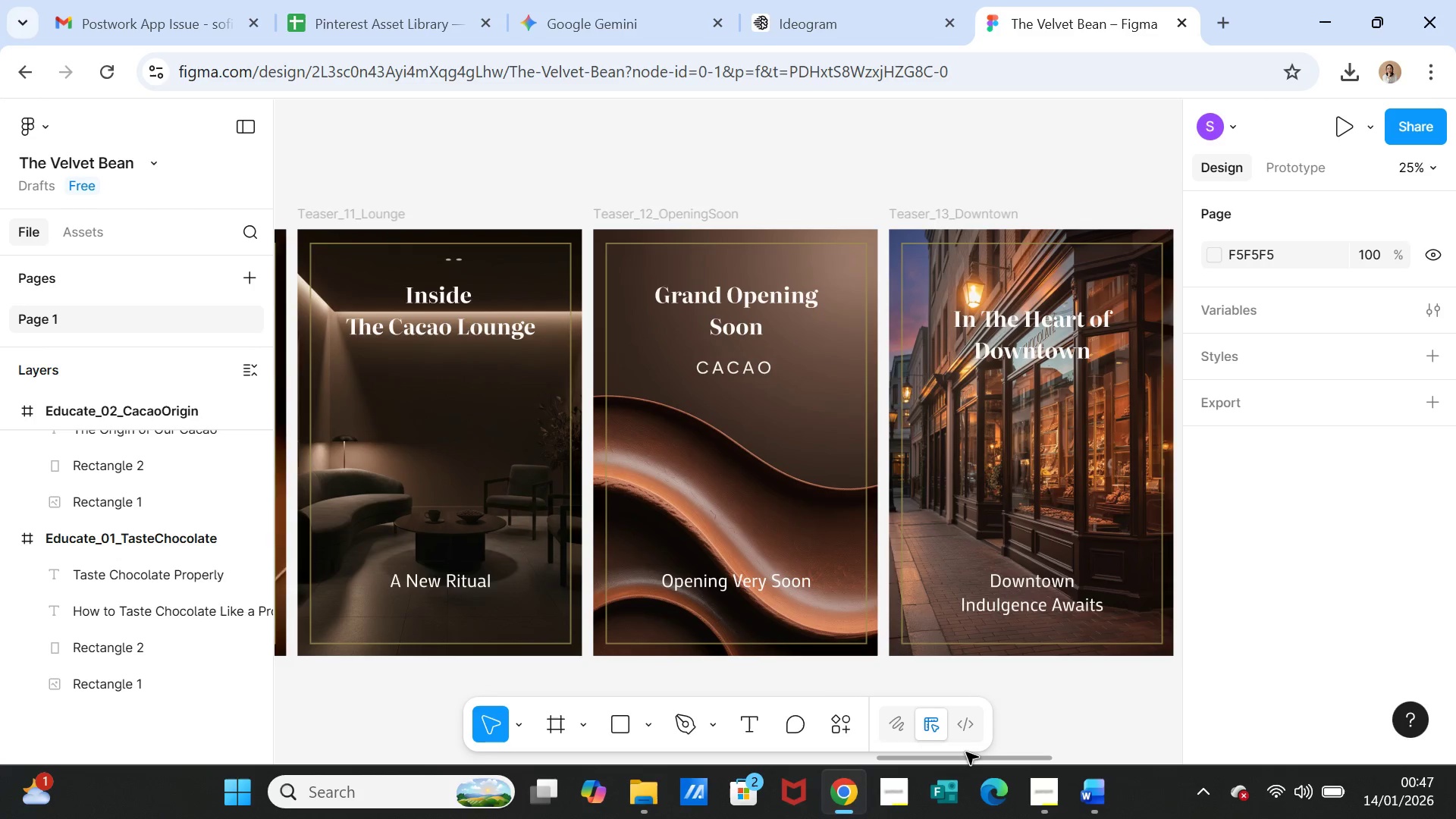 
left_click_drag(start_coordinate=[966, 756], to_coordinate=[1087, 706])
 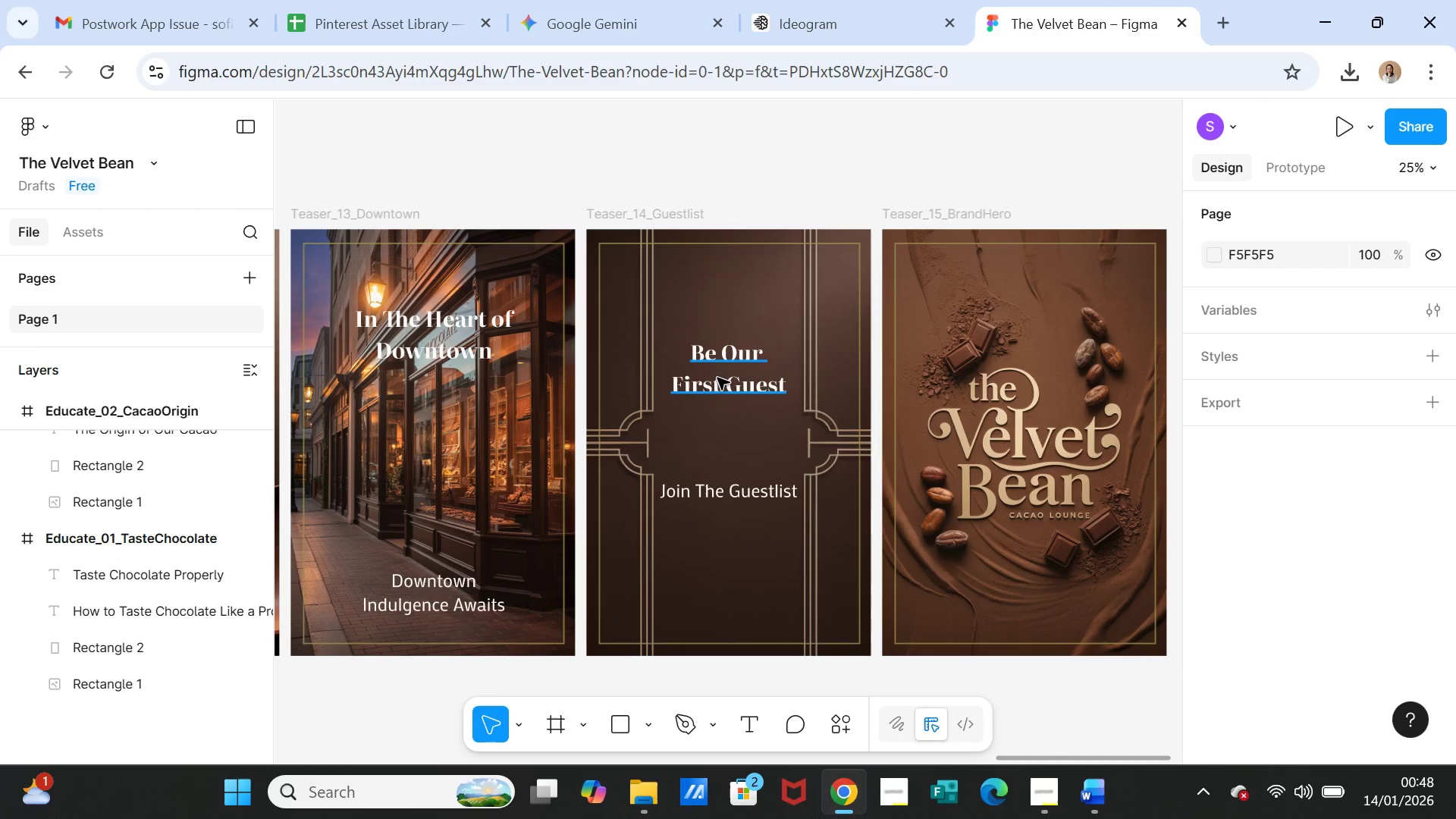 
left_click([717, 378])
 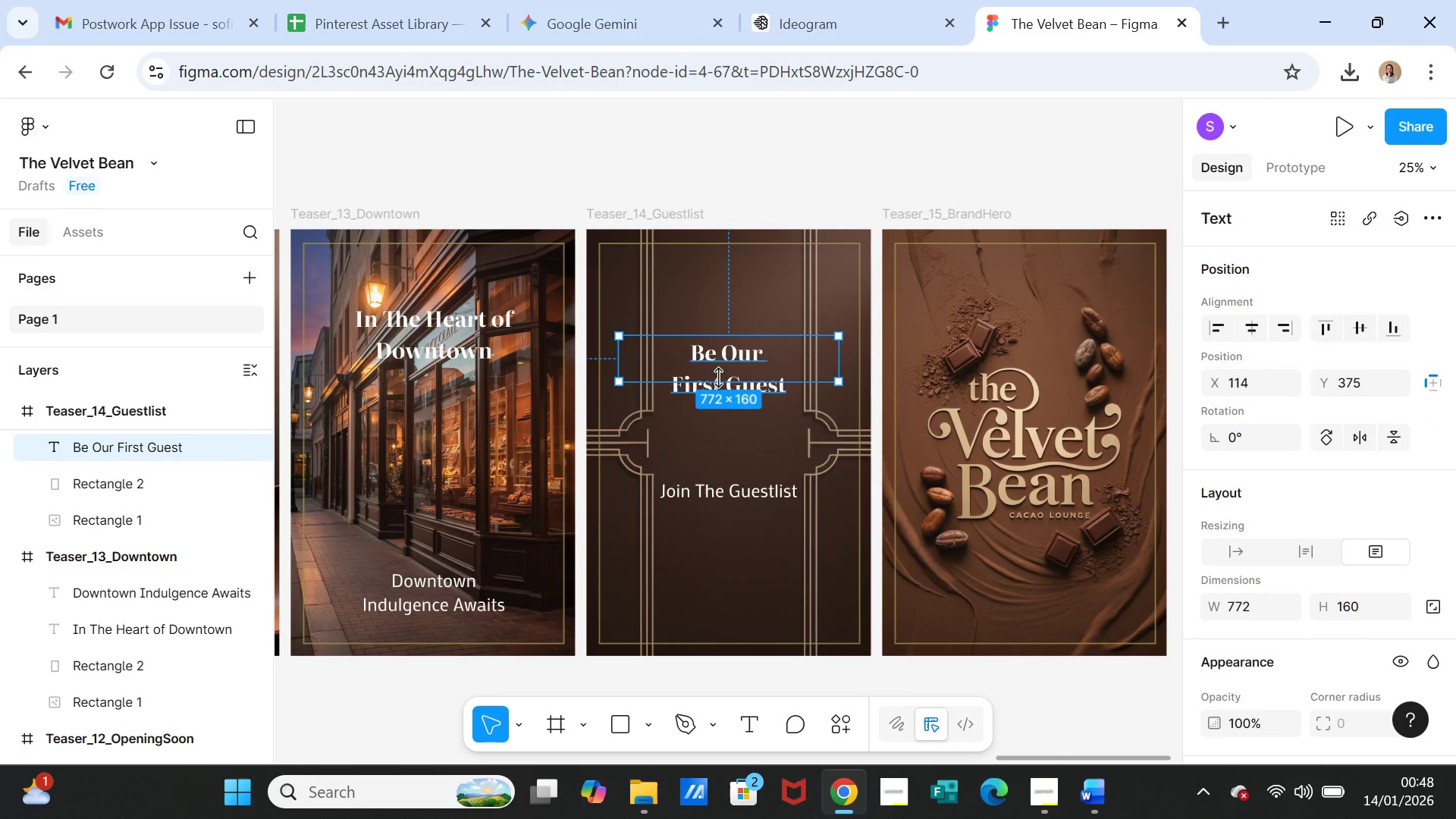 
left_click_drag(start_coordinate=[718, 378], to_coordinate=[733, 379])
 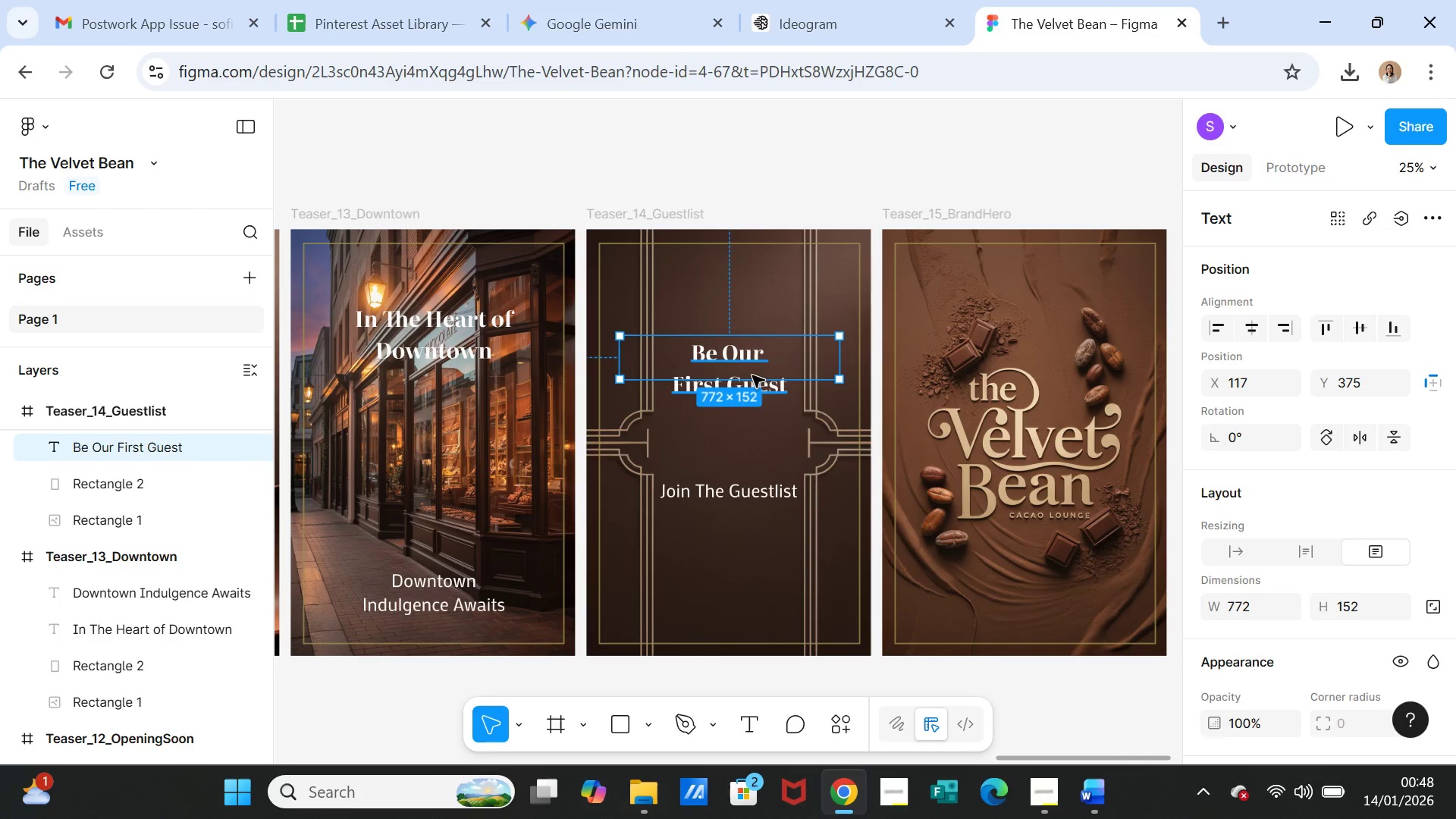 
left_click([764, 535])
 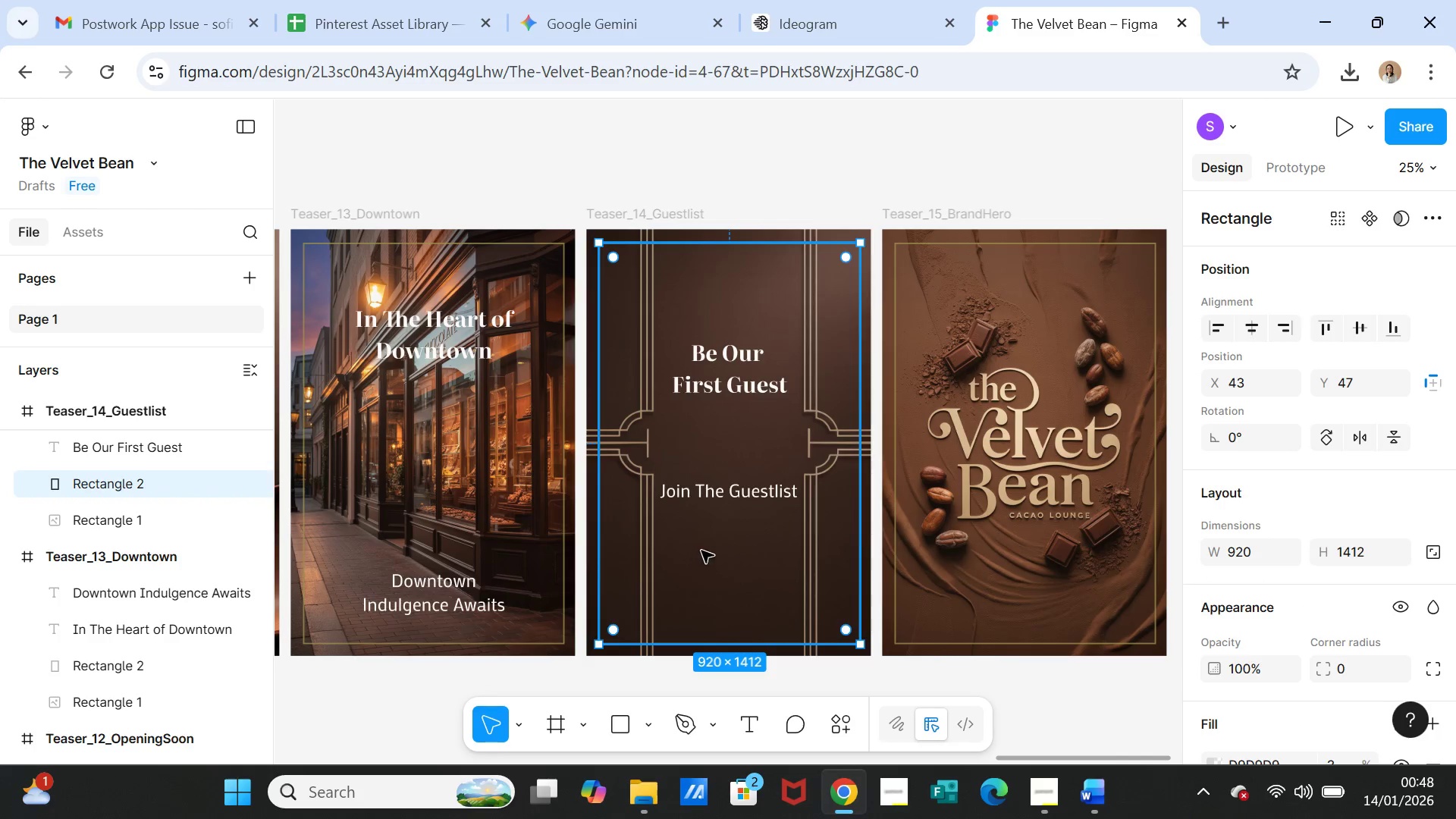 
wait(5.53)
 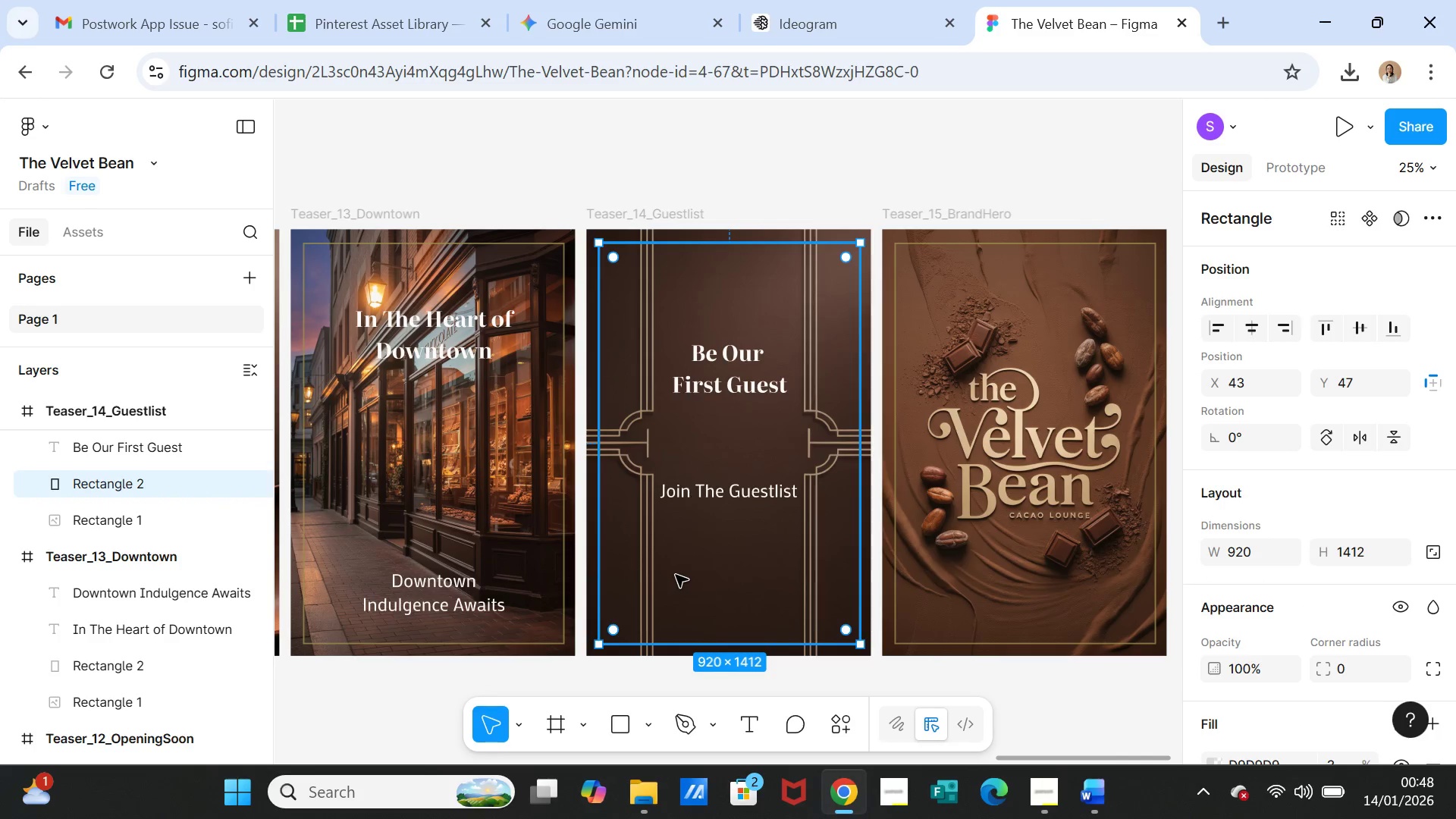 
left_click([749, 379])
 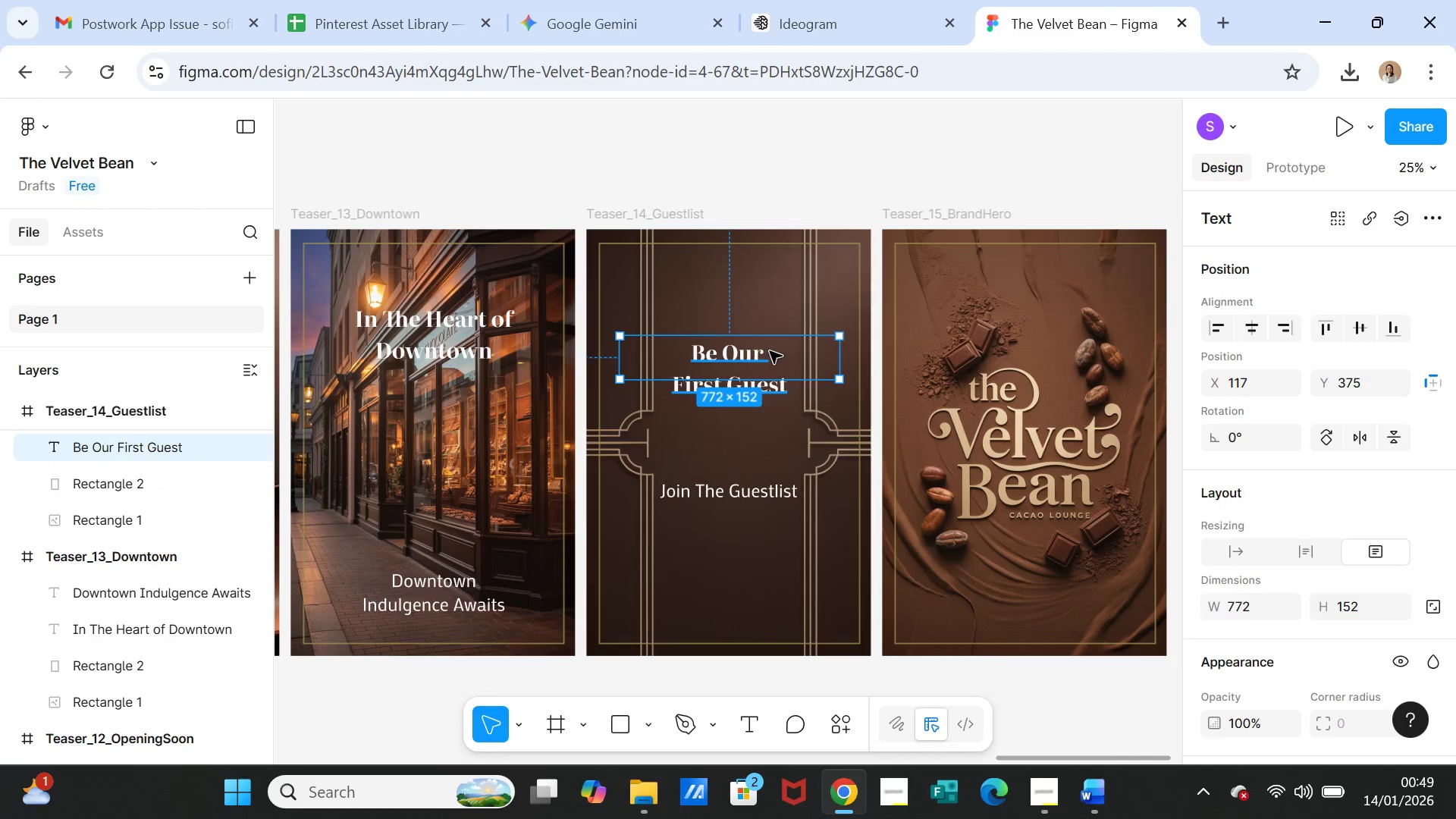 
left_click([758, 288])
 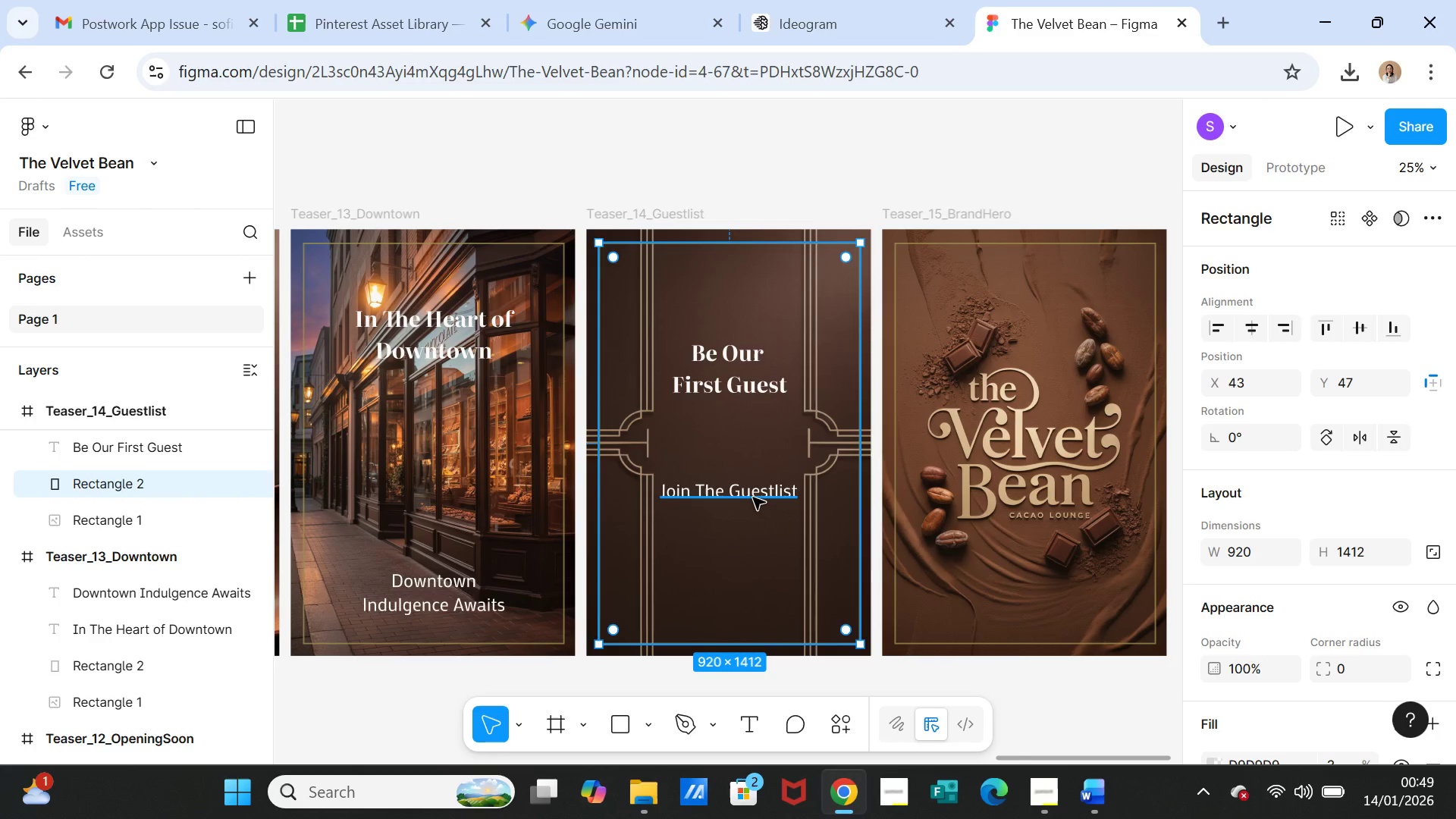 
left_click_drag(start_coordinate=[752, 496], to_coordinate=[756, 454])
 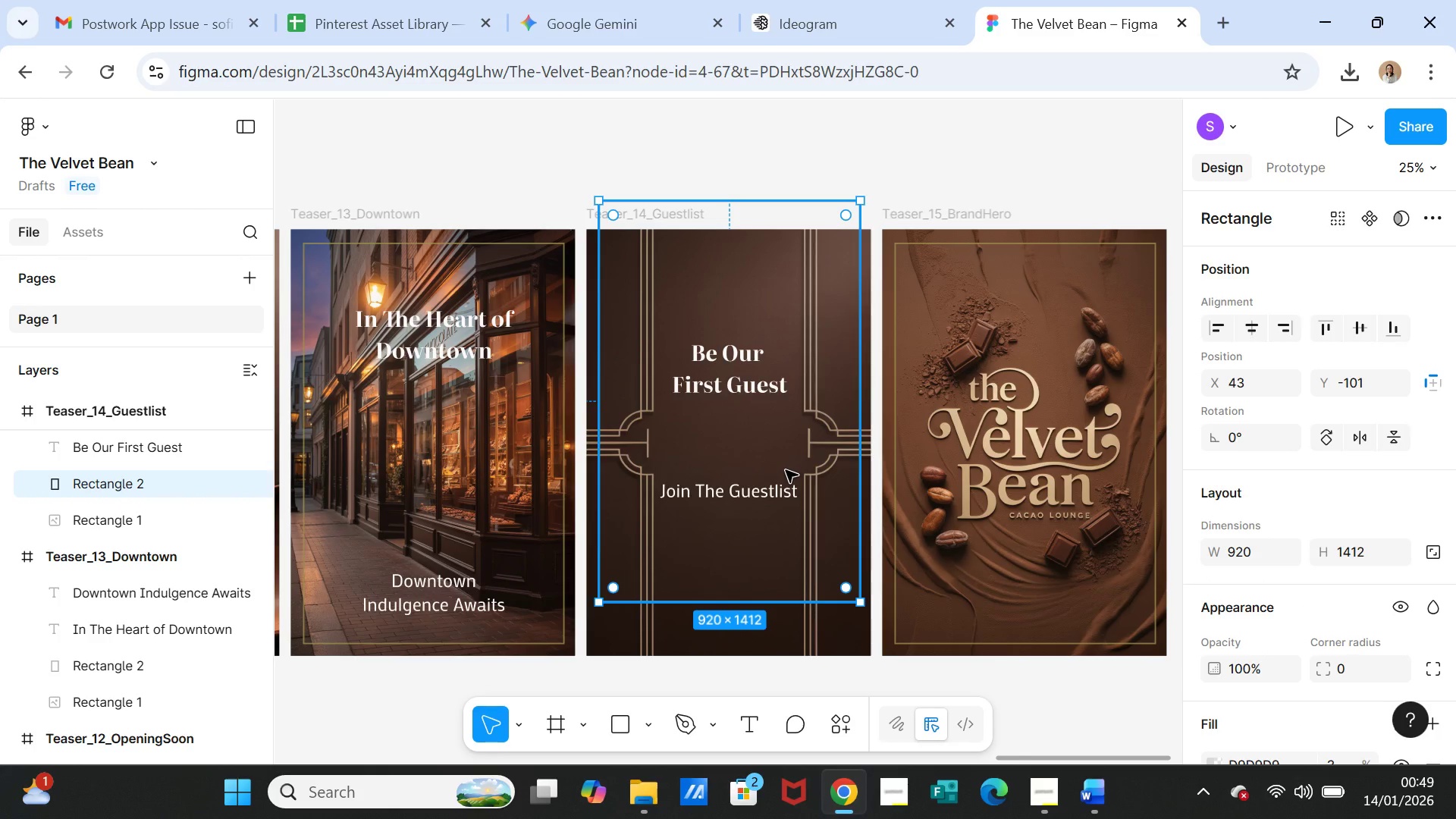 
key(Control+Z)
 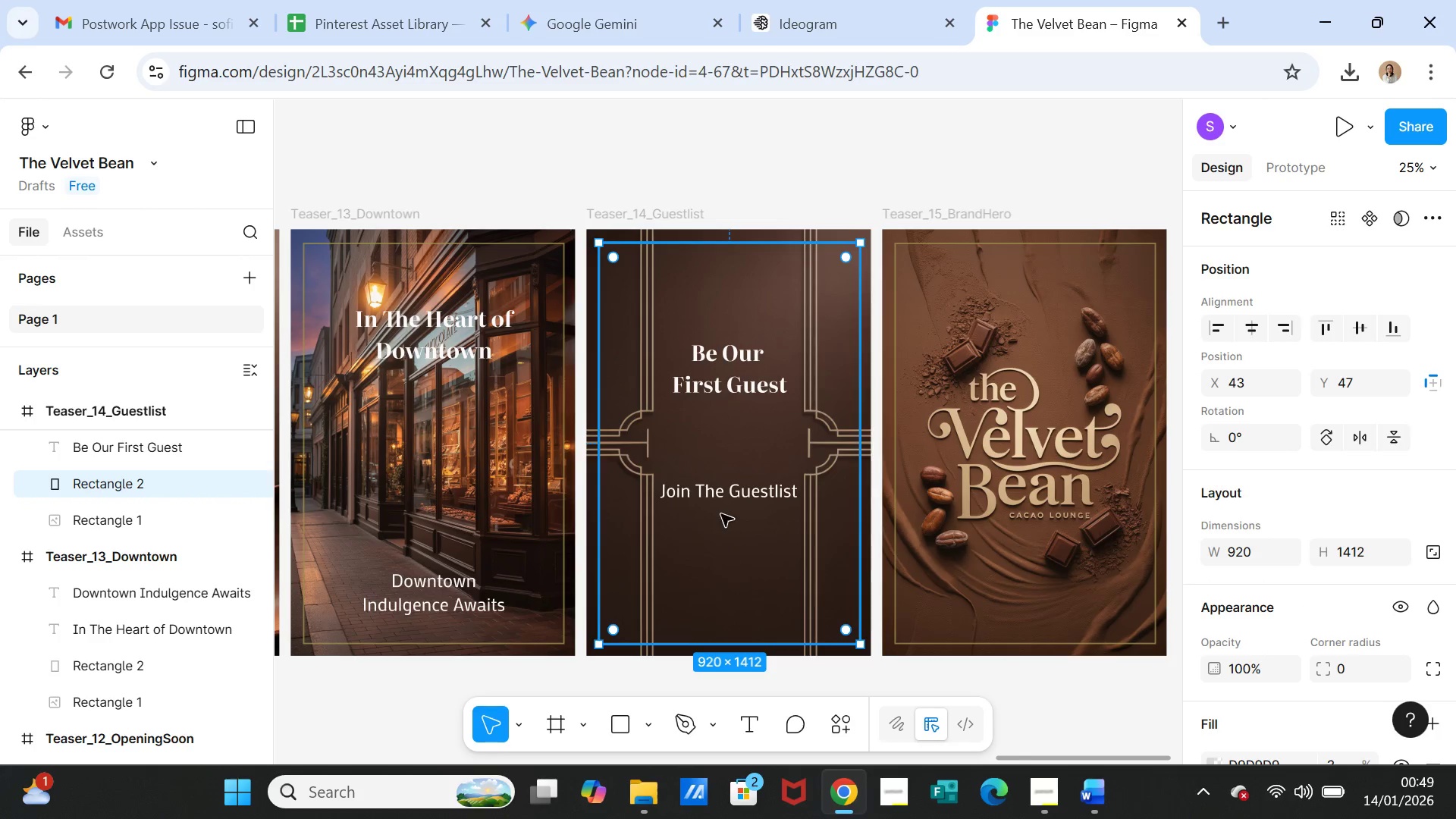 
left_click([722, 498])
 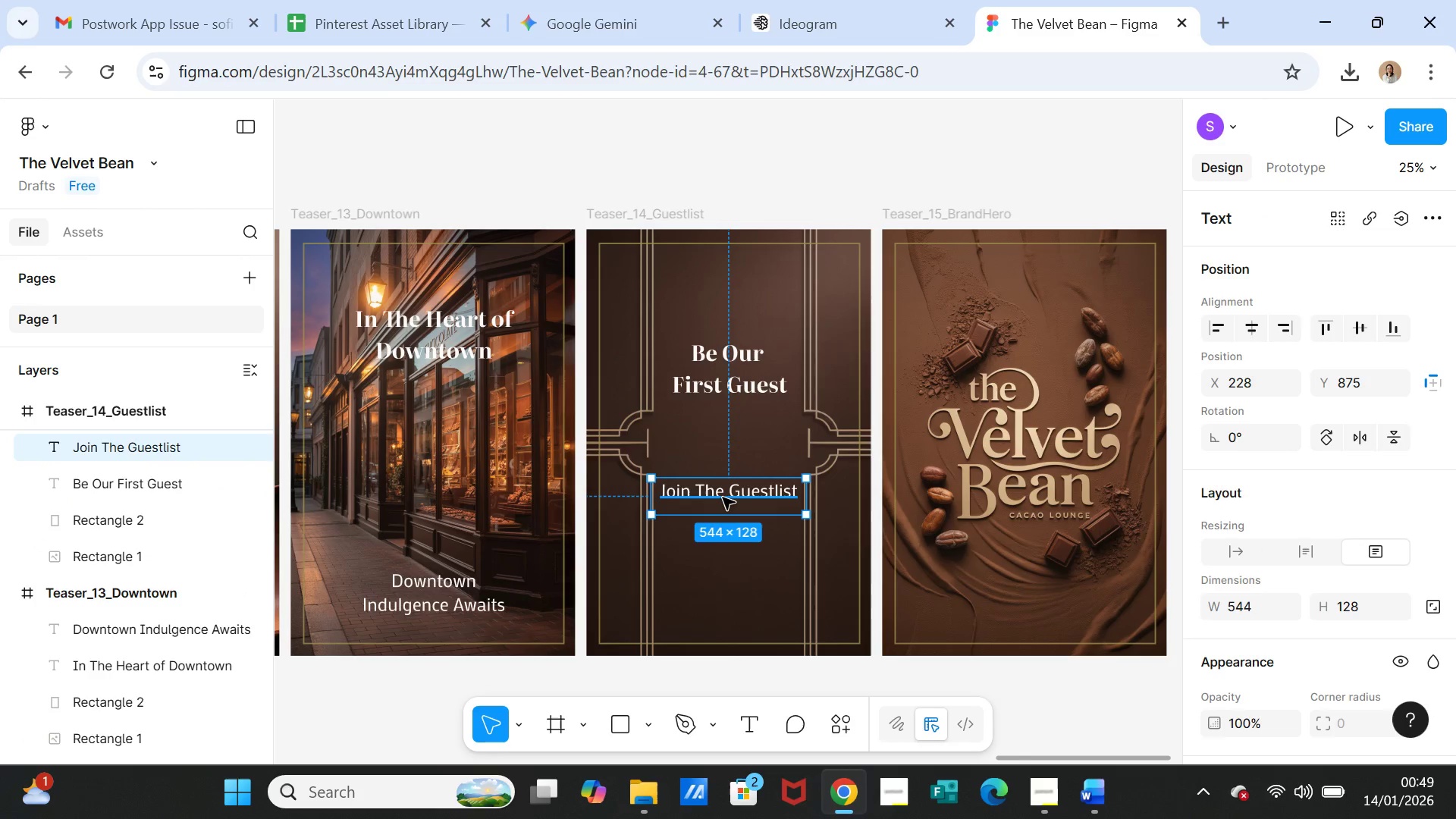 
left_click_drag(start_coordinate=[723, 497], to_coordinate=[723, 447])
 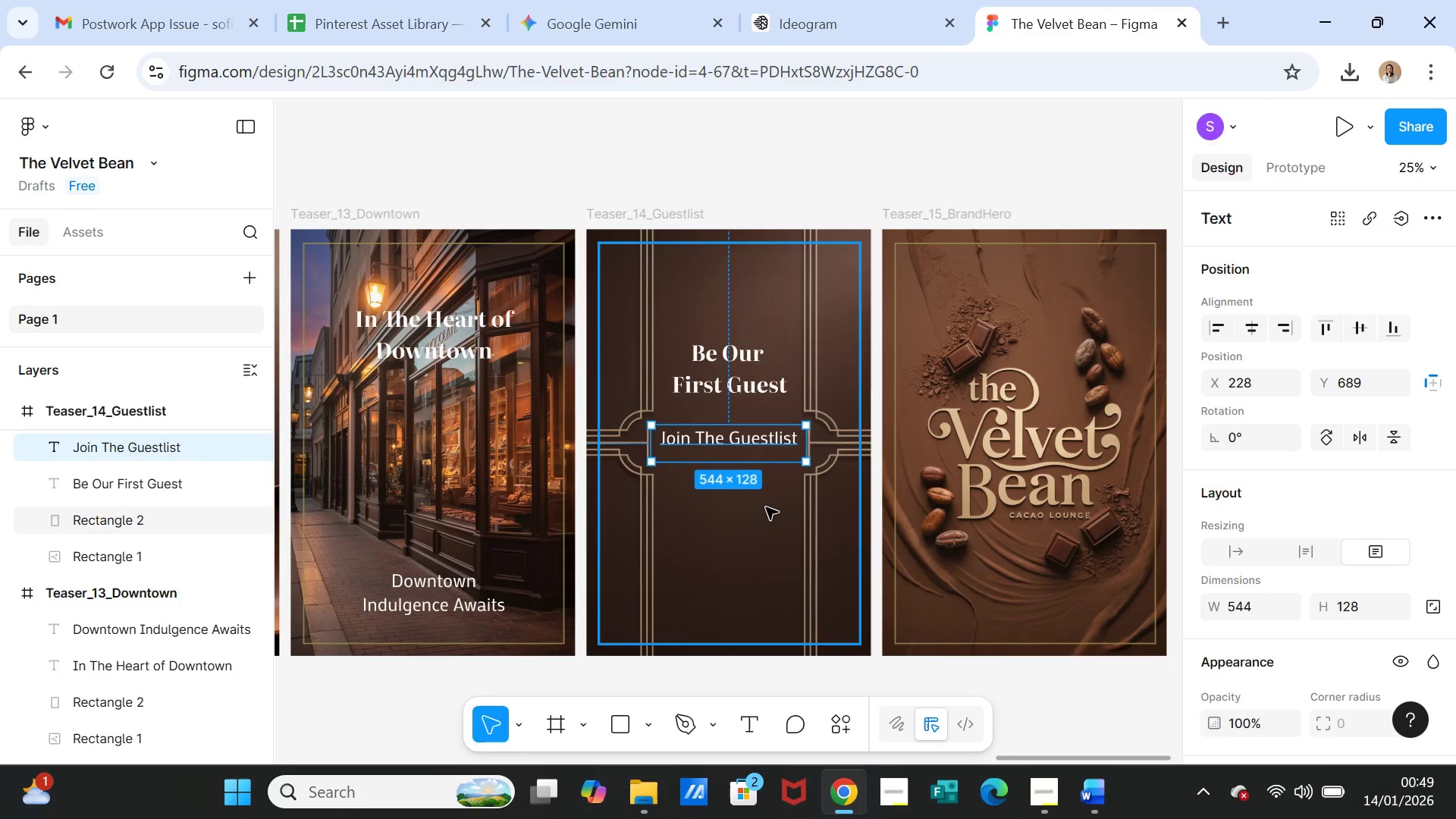 
left_click([766, 507])
 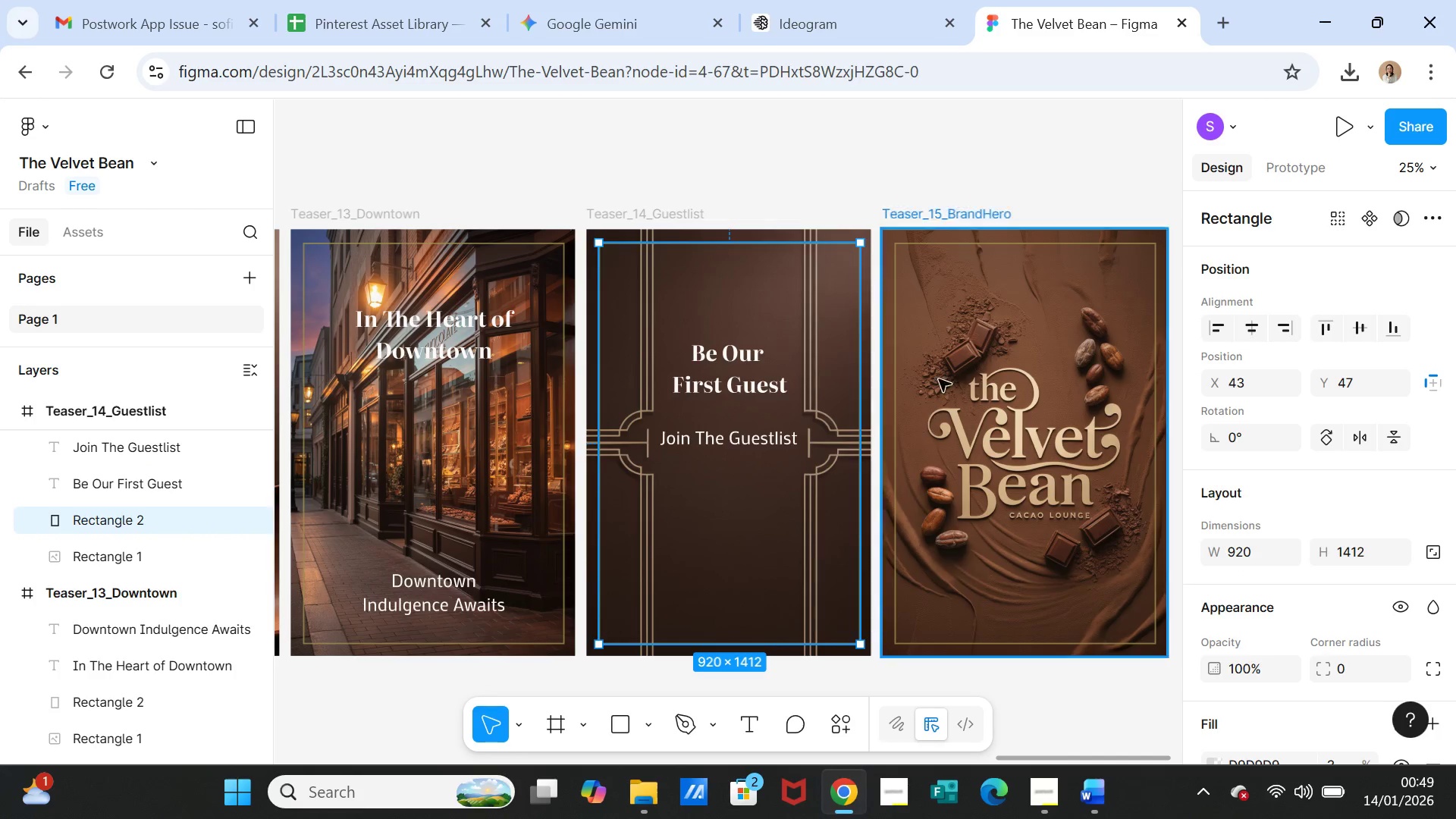 
left_click([929, 119])
 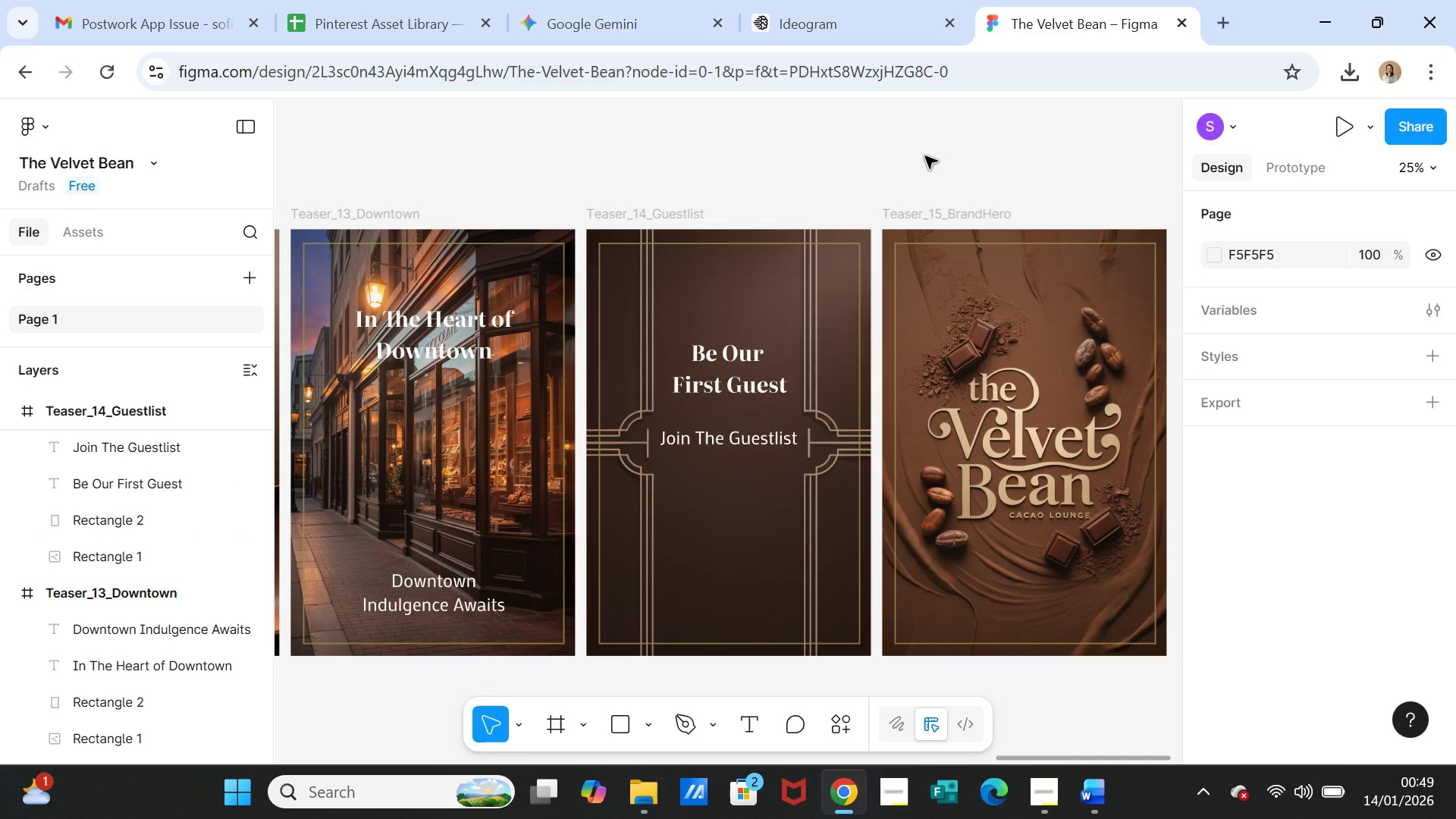 
wait(8.52)
 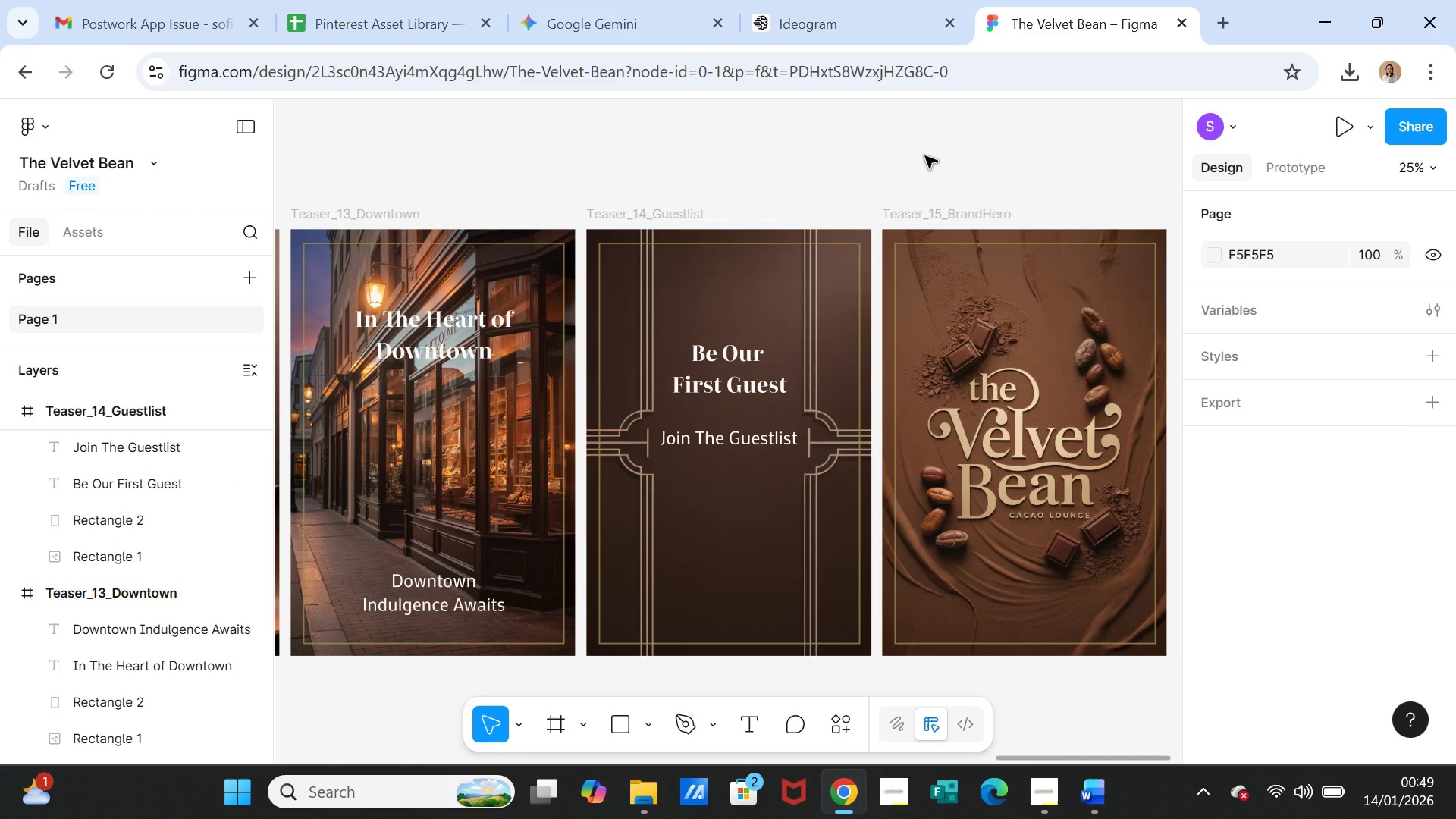 
scroll: coordinate [151, 469], scroll_direction: up, amount: 4.0
 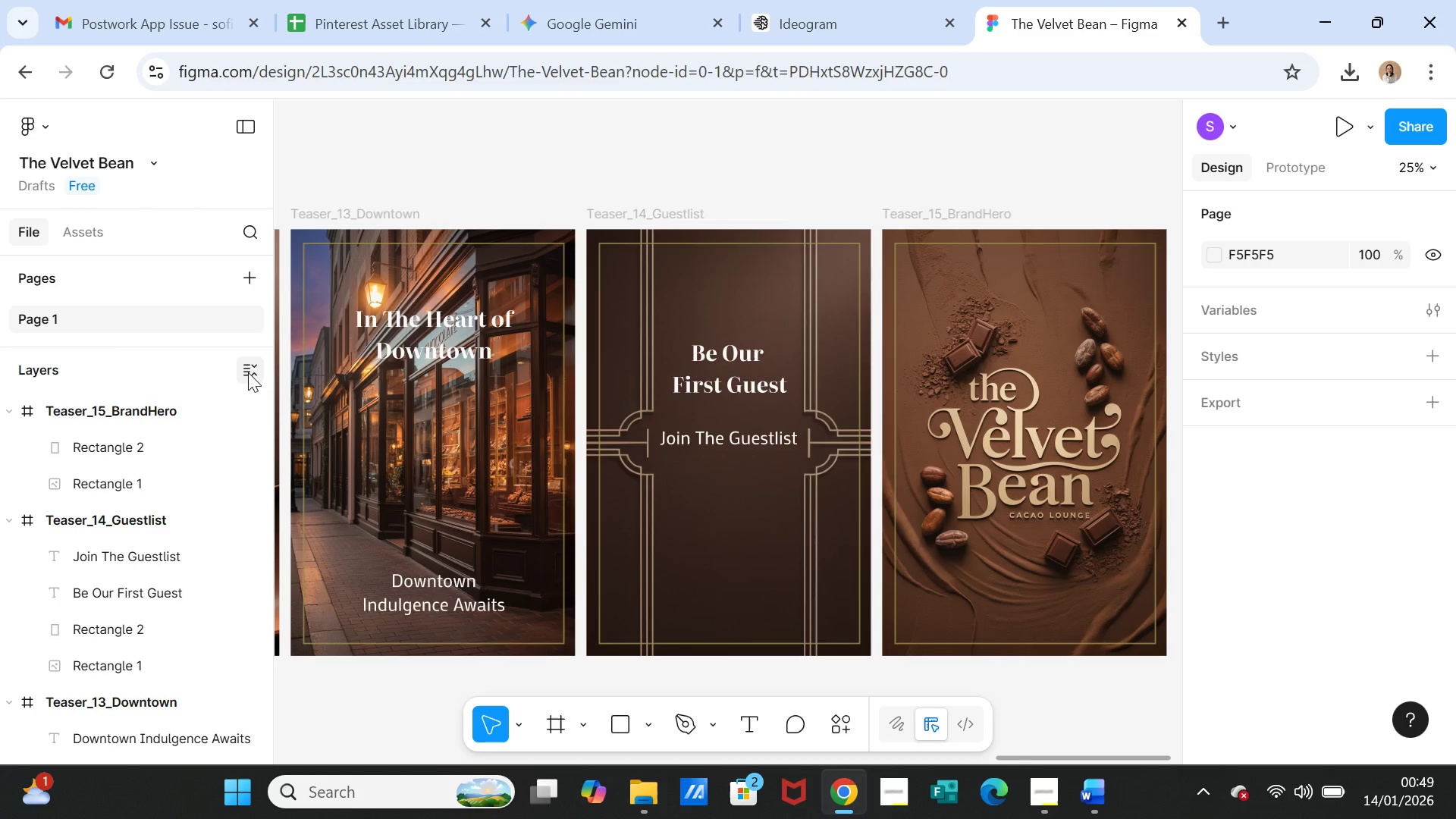 
left_click([248, 372])
 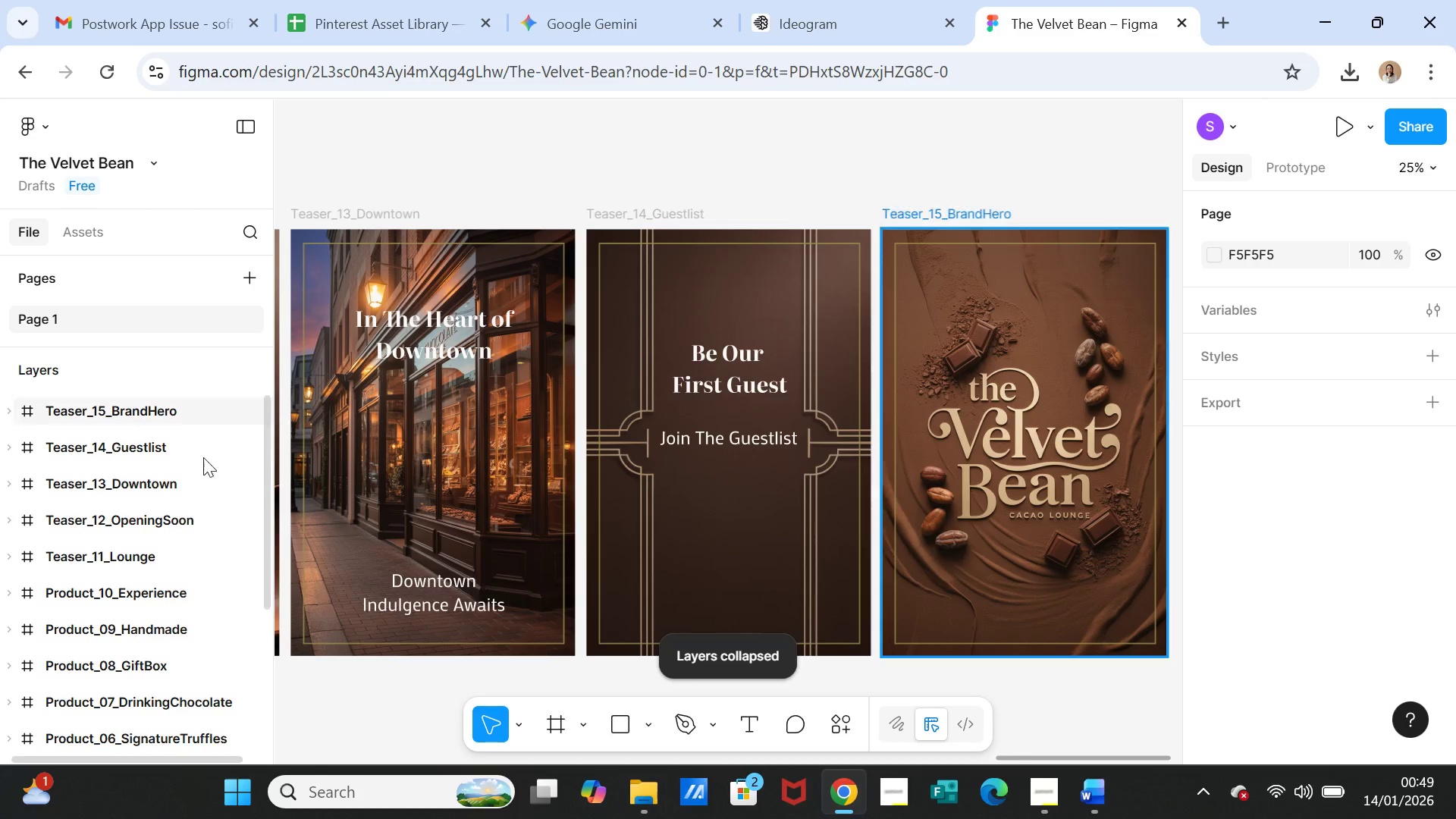 
scroll: coordinate [165, 589], scroll_direction: down, amount: 3.0
 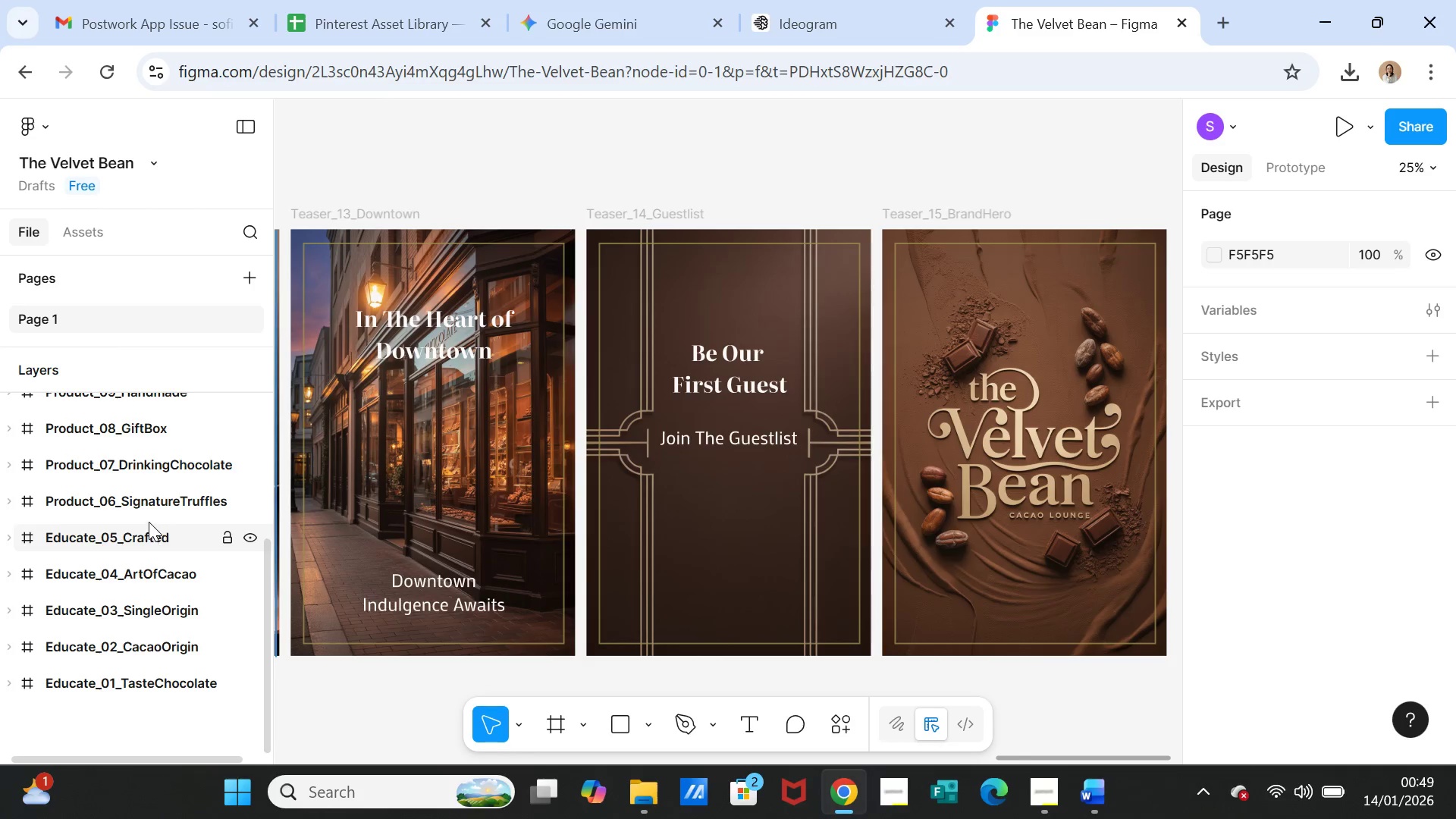 
wait(6.18)
 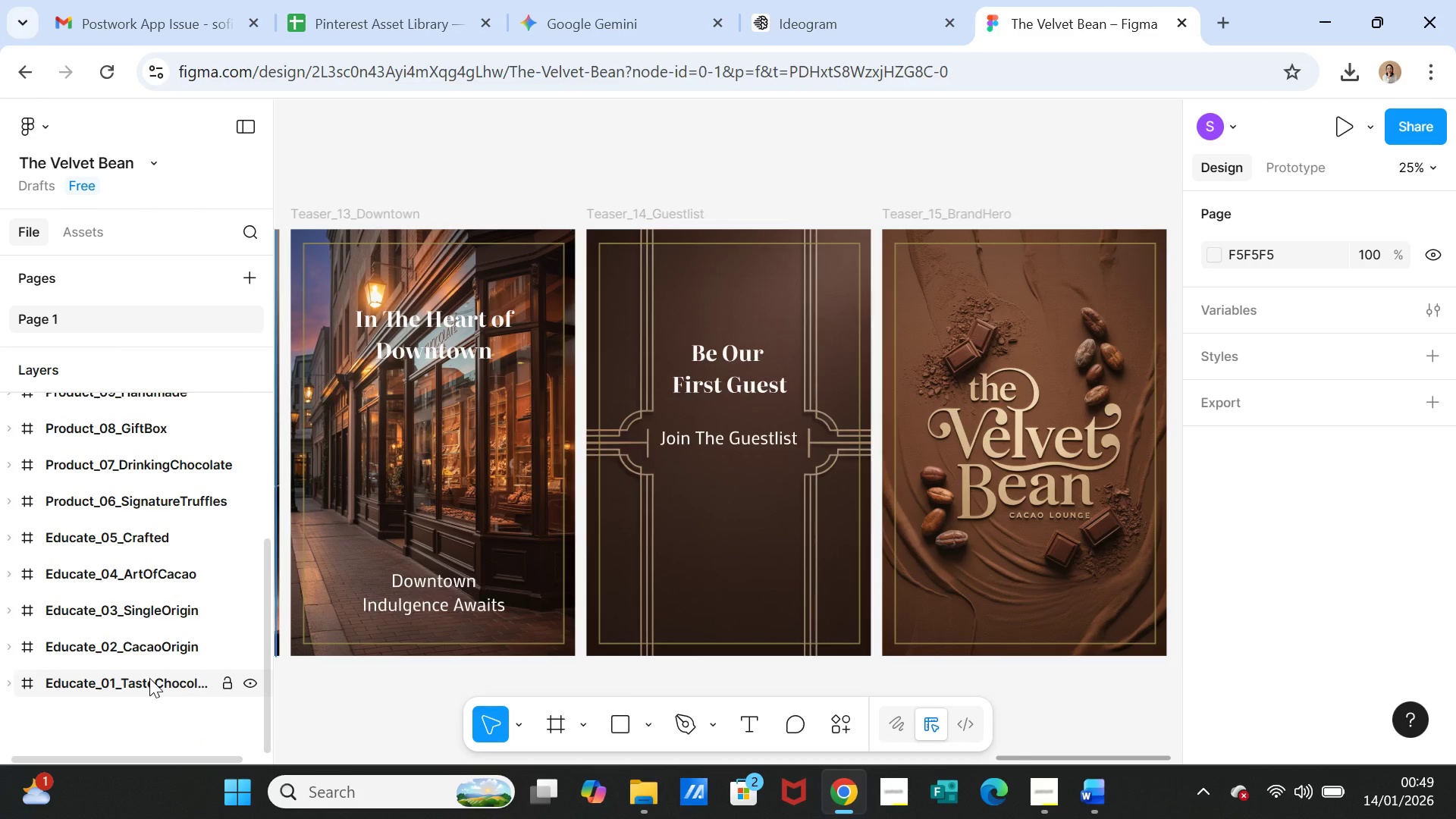 
scroll: coordinate [149, 507], scroll_direction: up, amount: 3.0
 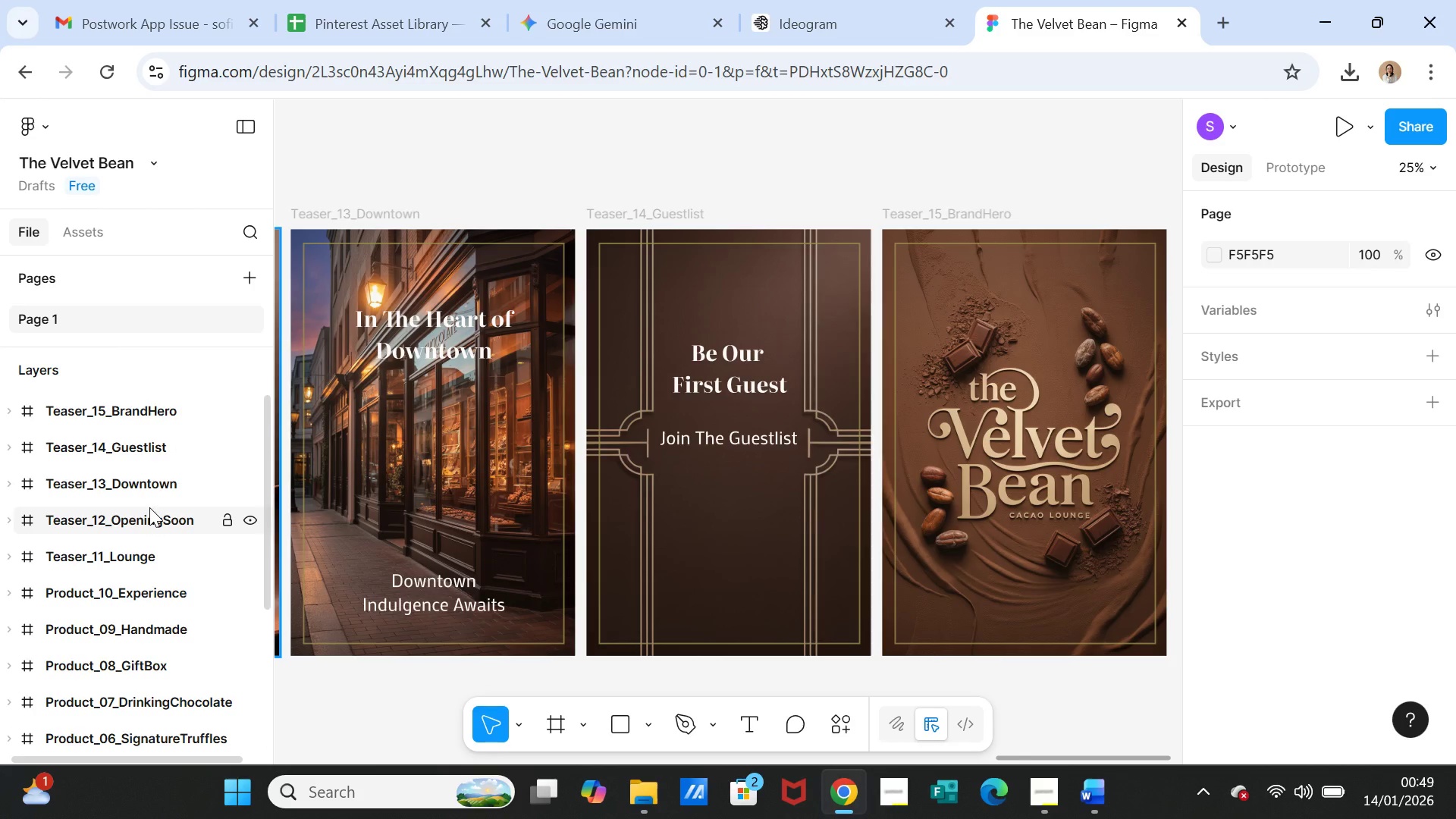 
scroll: coordinate [133, 634], scroll_direction: down, amount: 5.0
 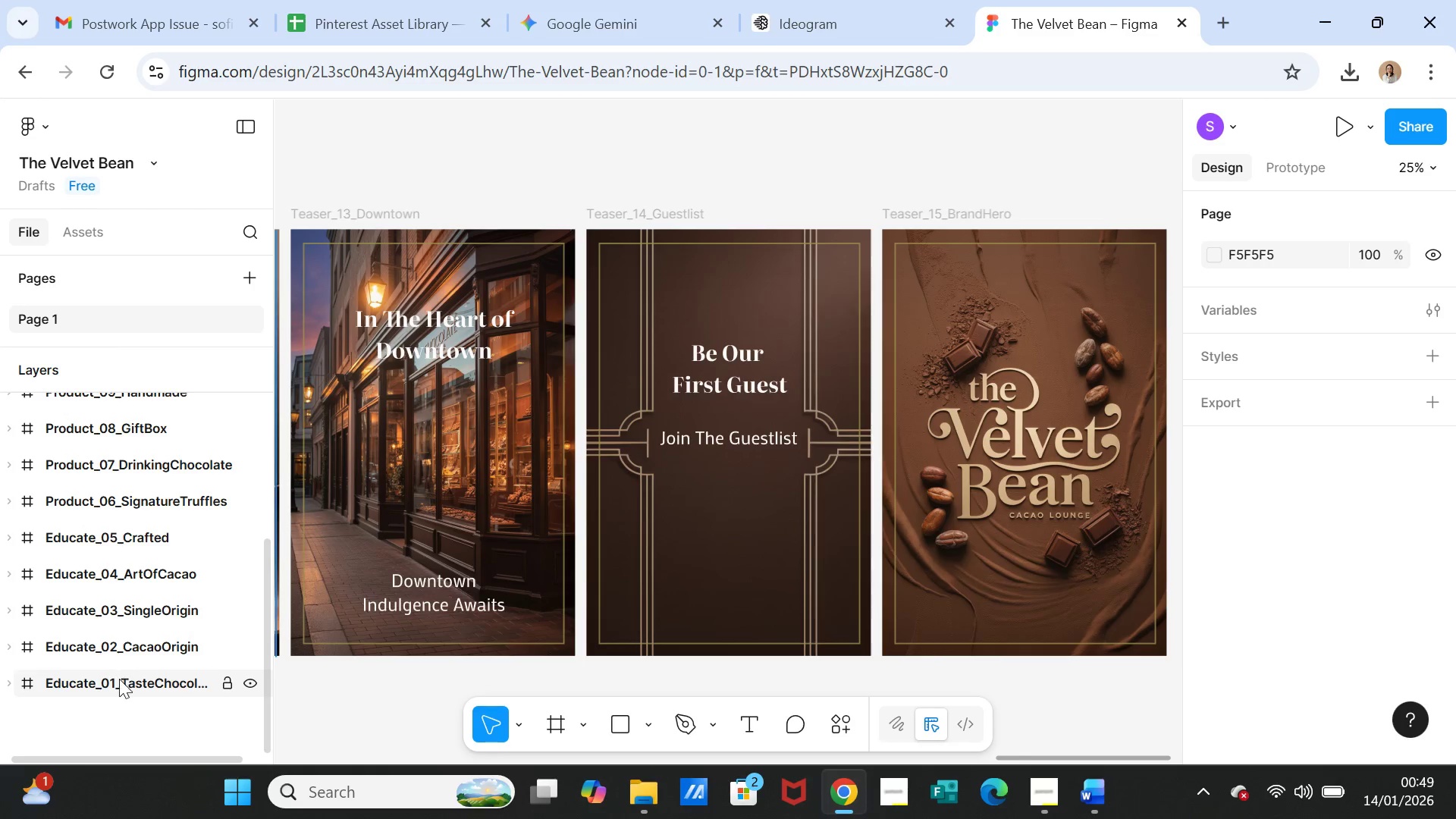 
left_click([119, 679])
 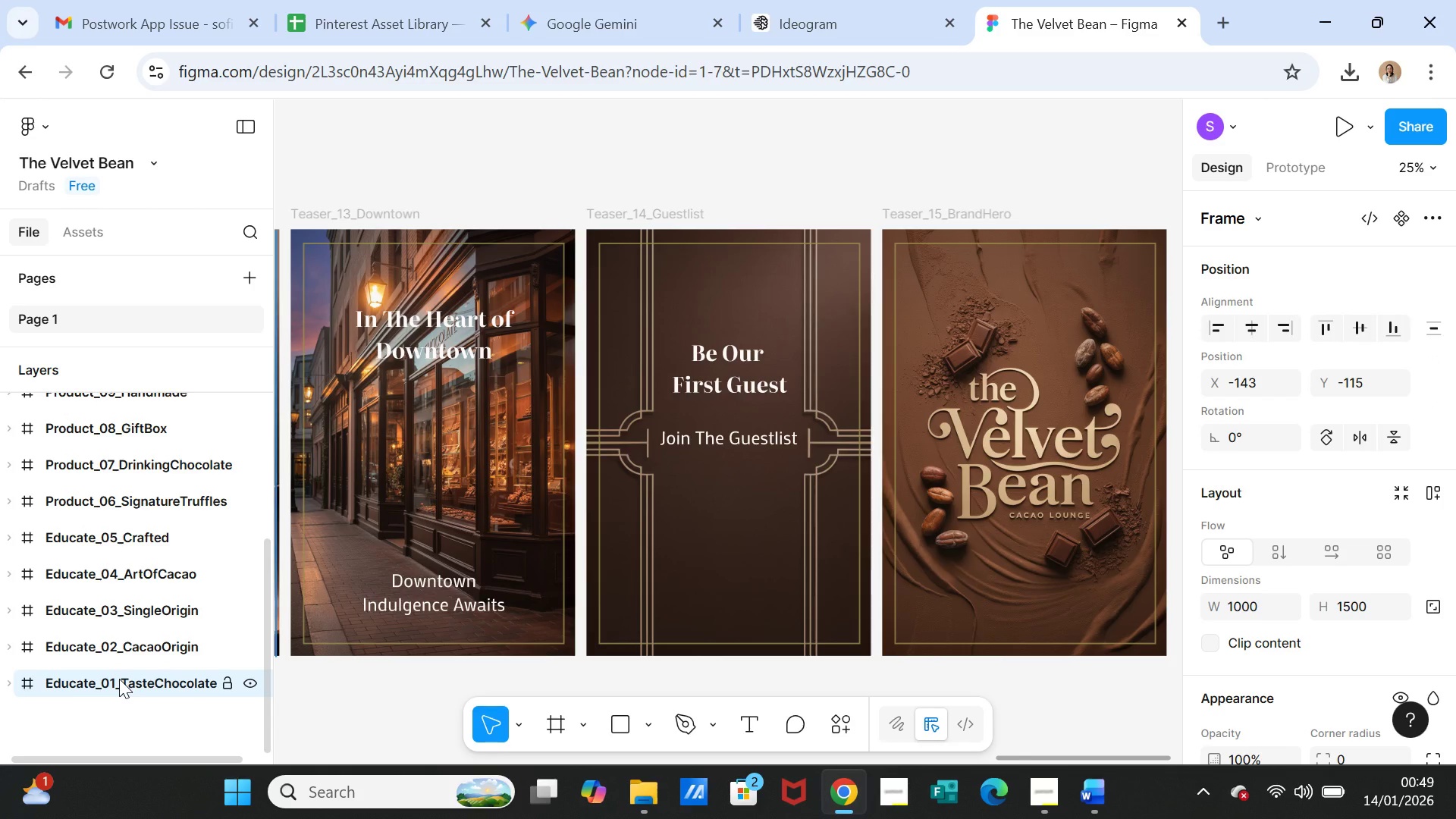 
key(Control+A)
 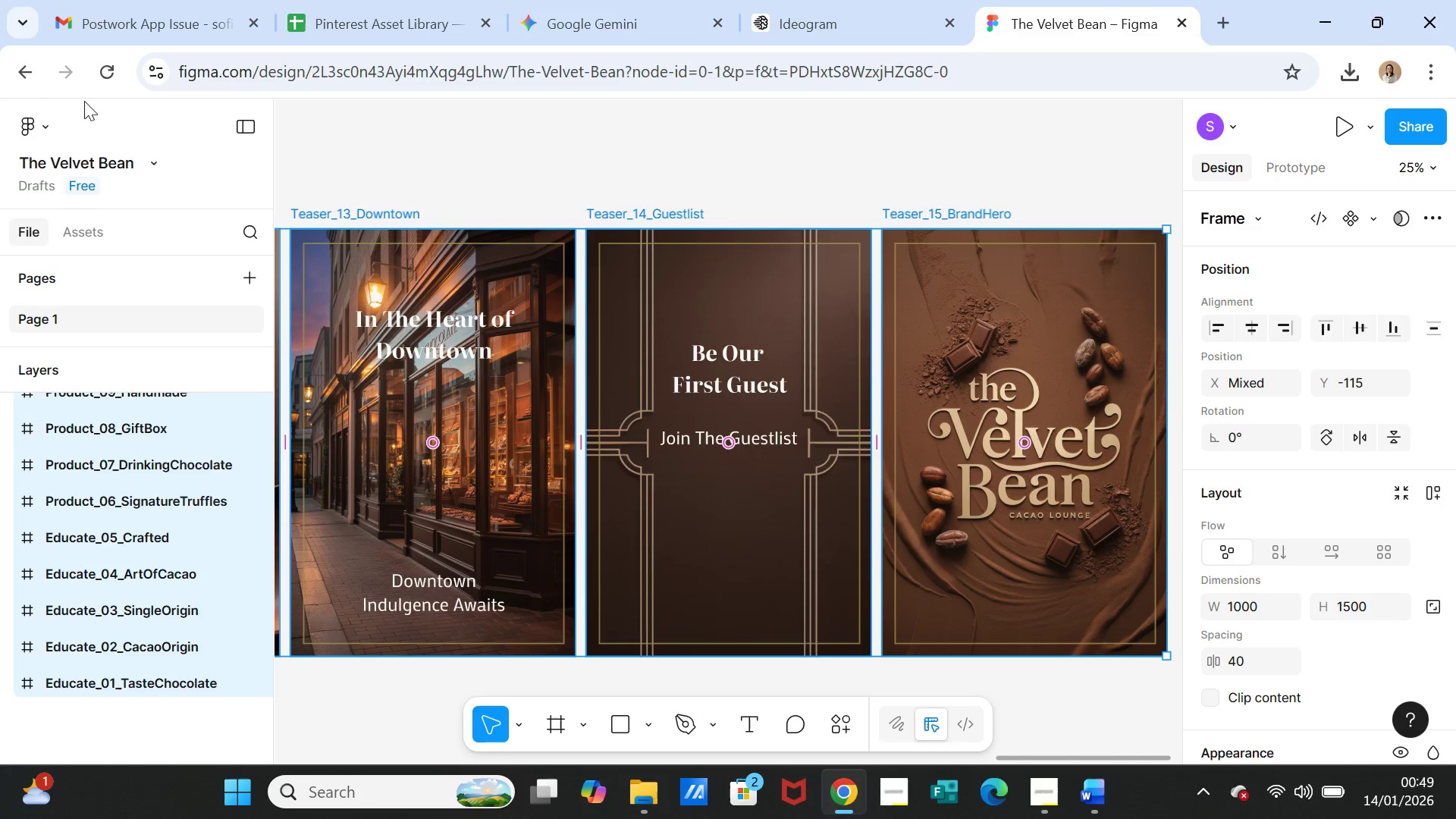 
left_click([48, 130])
 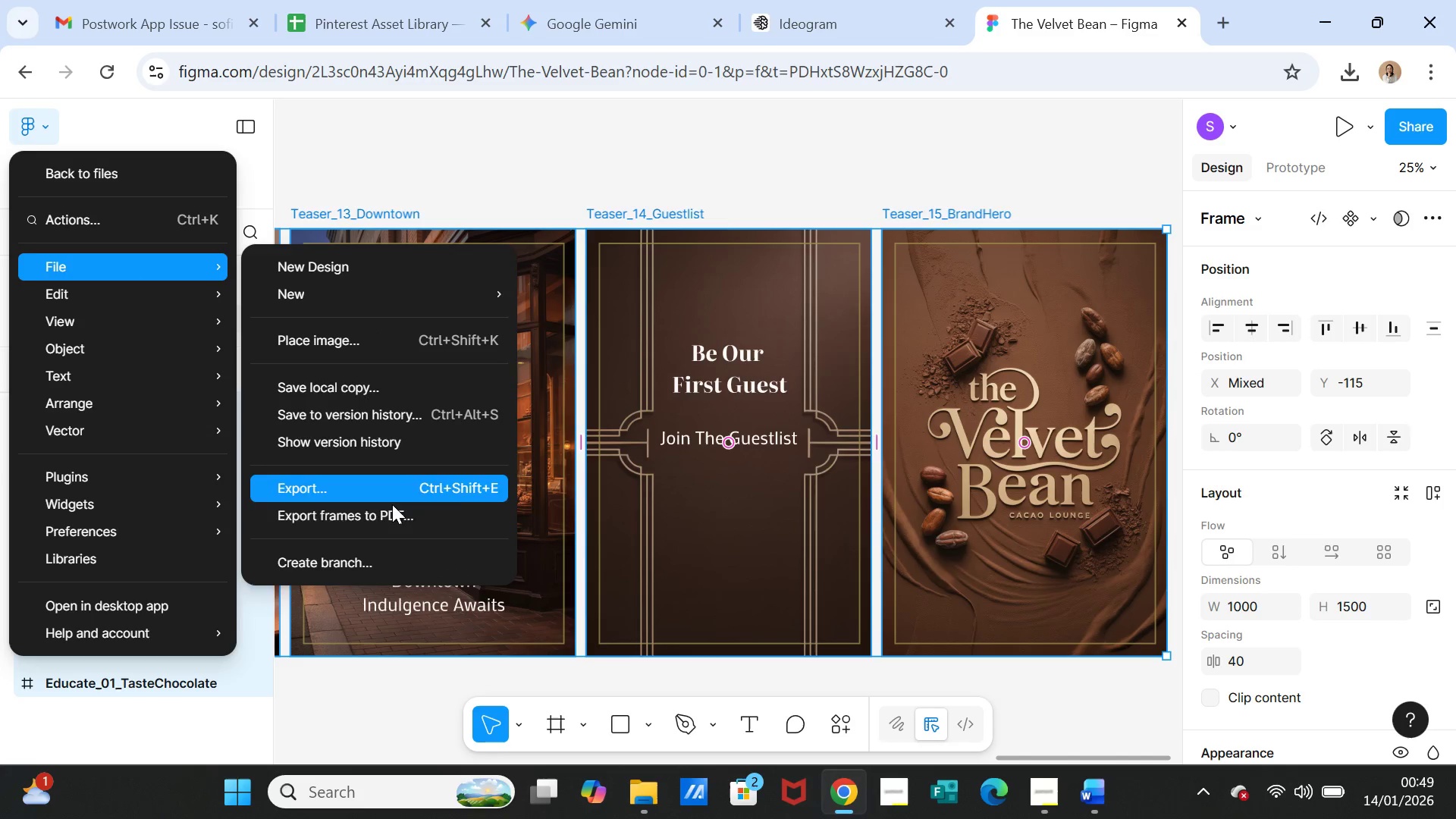 
left_click([394, 508])
 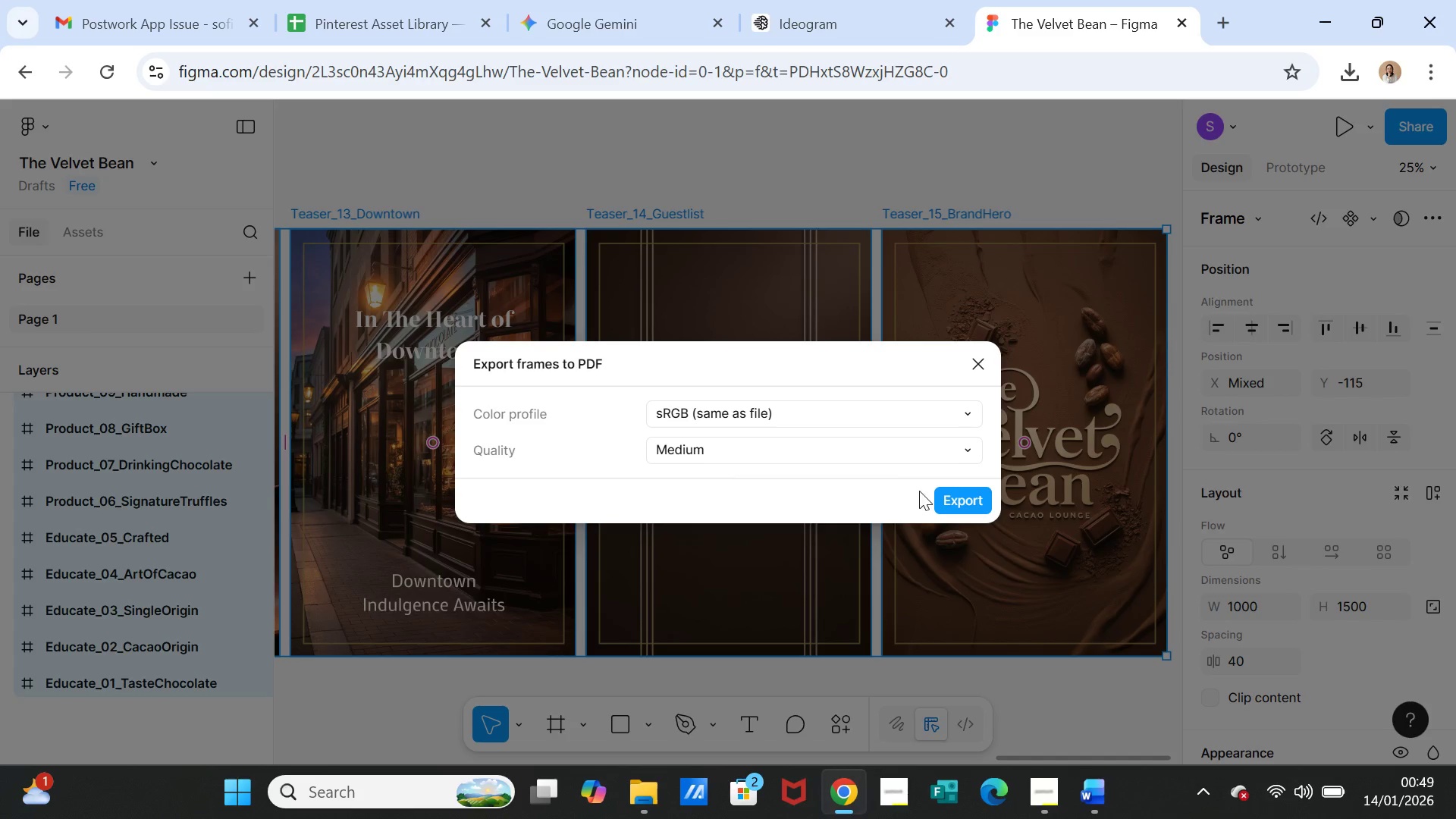 